 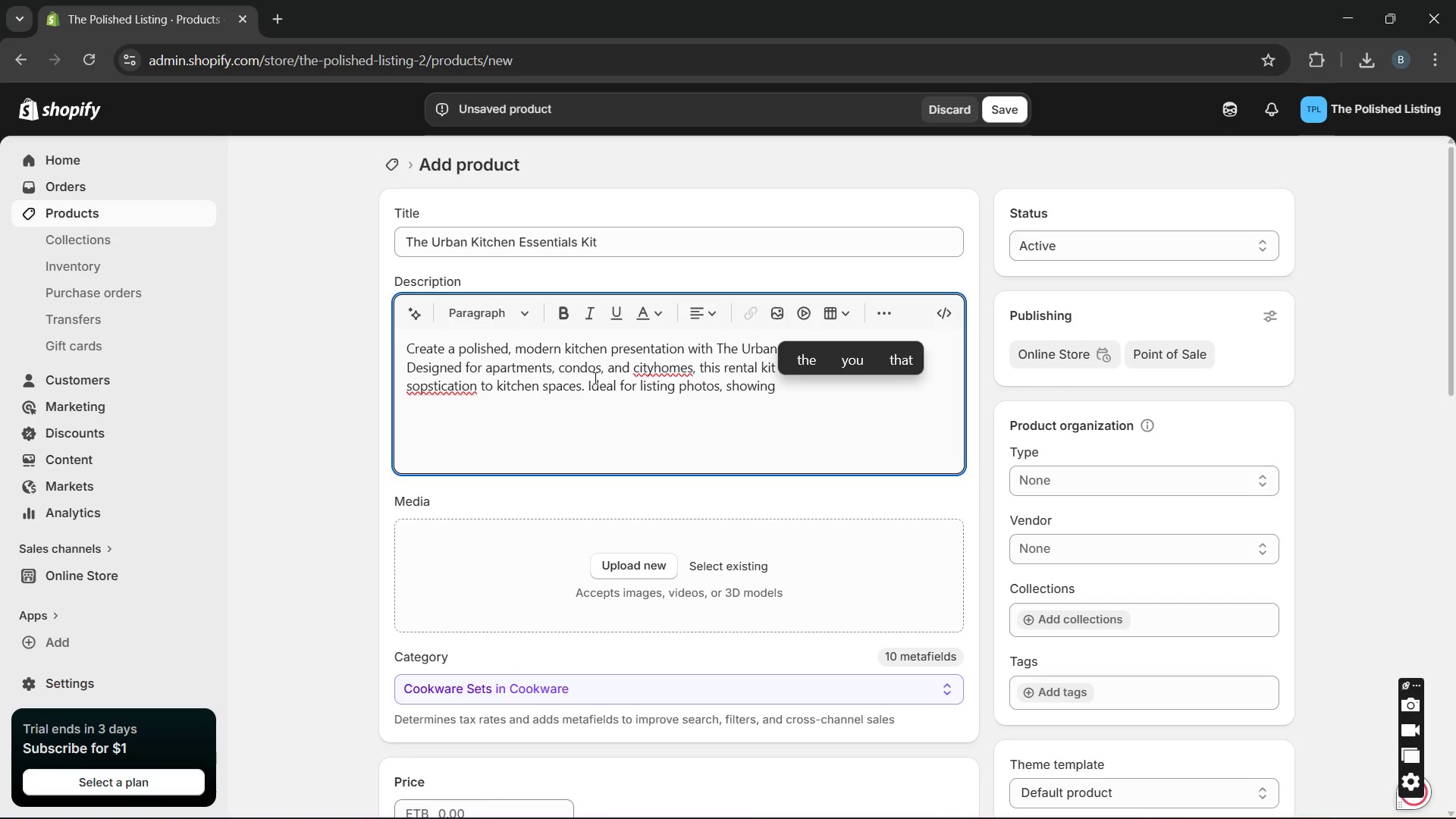 
key(Backspace)
type(s, ope )
 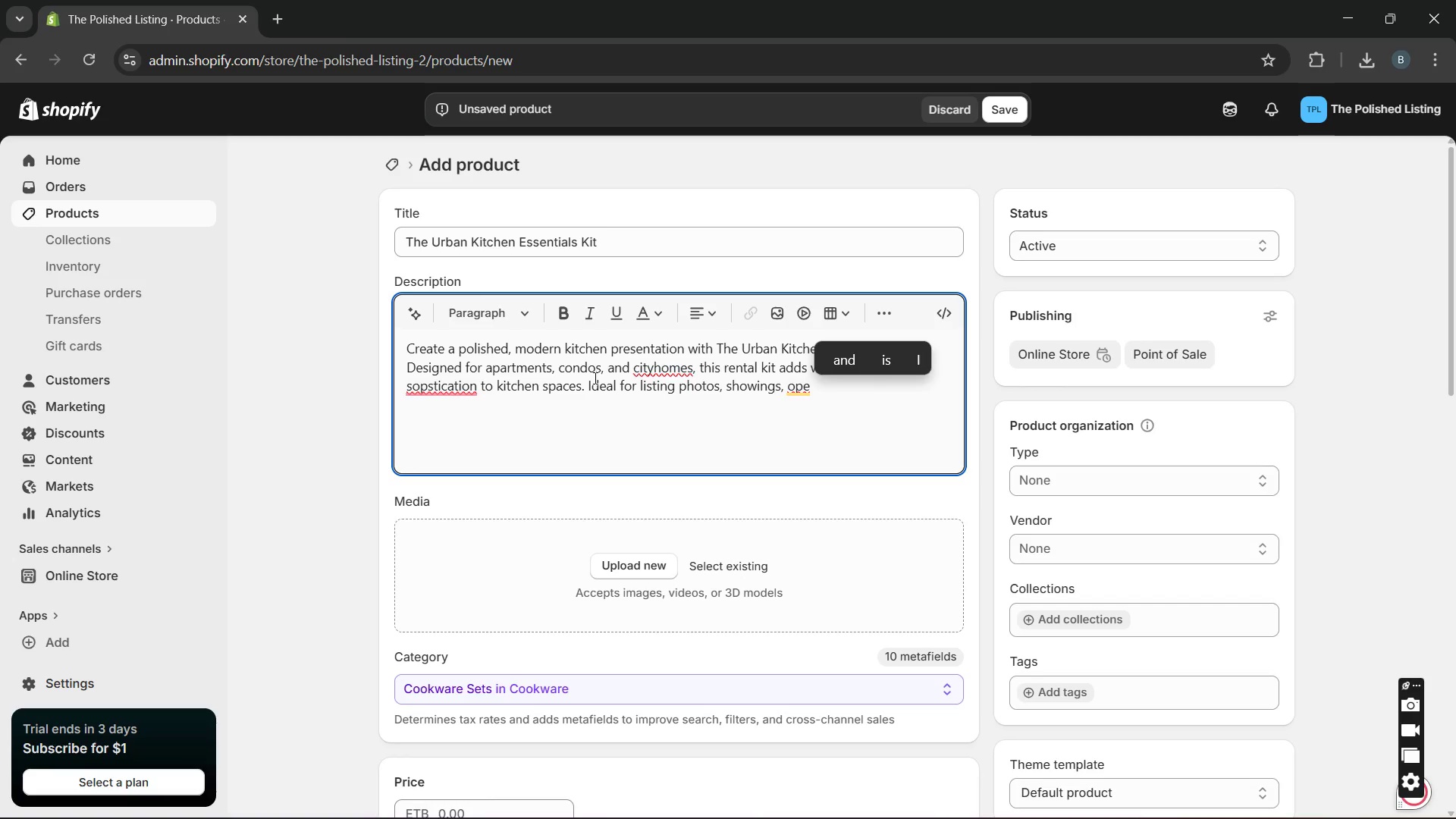 
wait(5.22)
 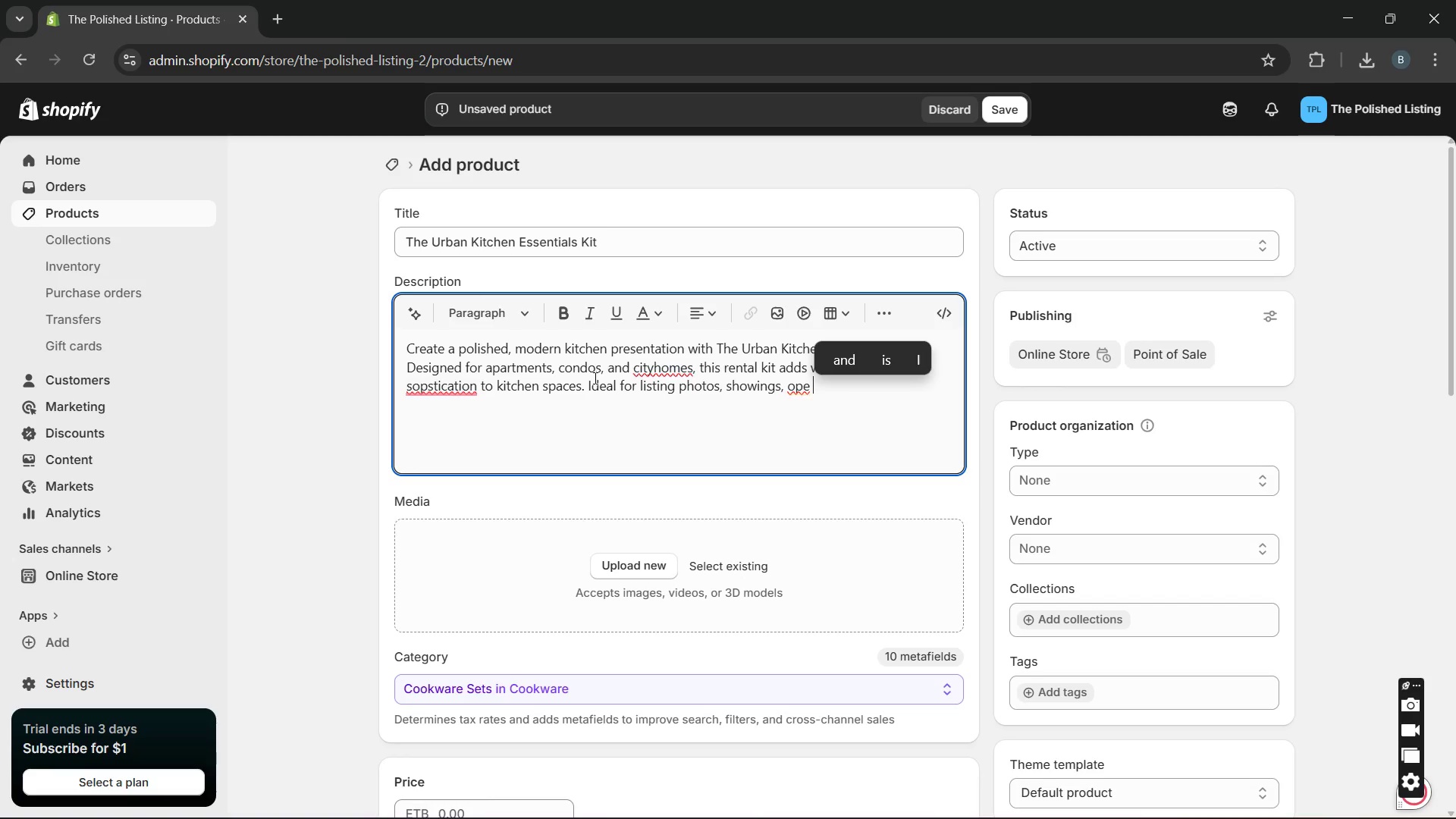 
key(Backspace)
key(Backspace)
key(Backspace)
key(Backspace)
key(Backspace)
type( and open houses where a clean lifestyle look helps buyer connect instantly. )
 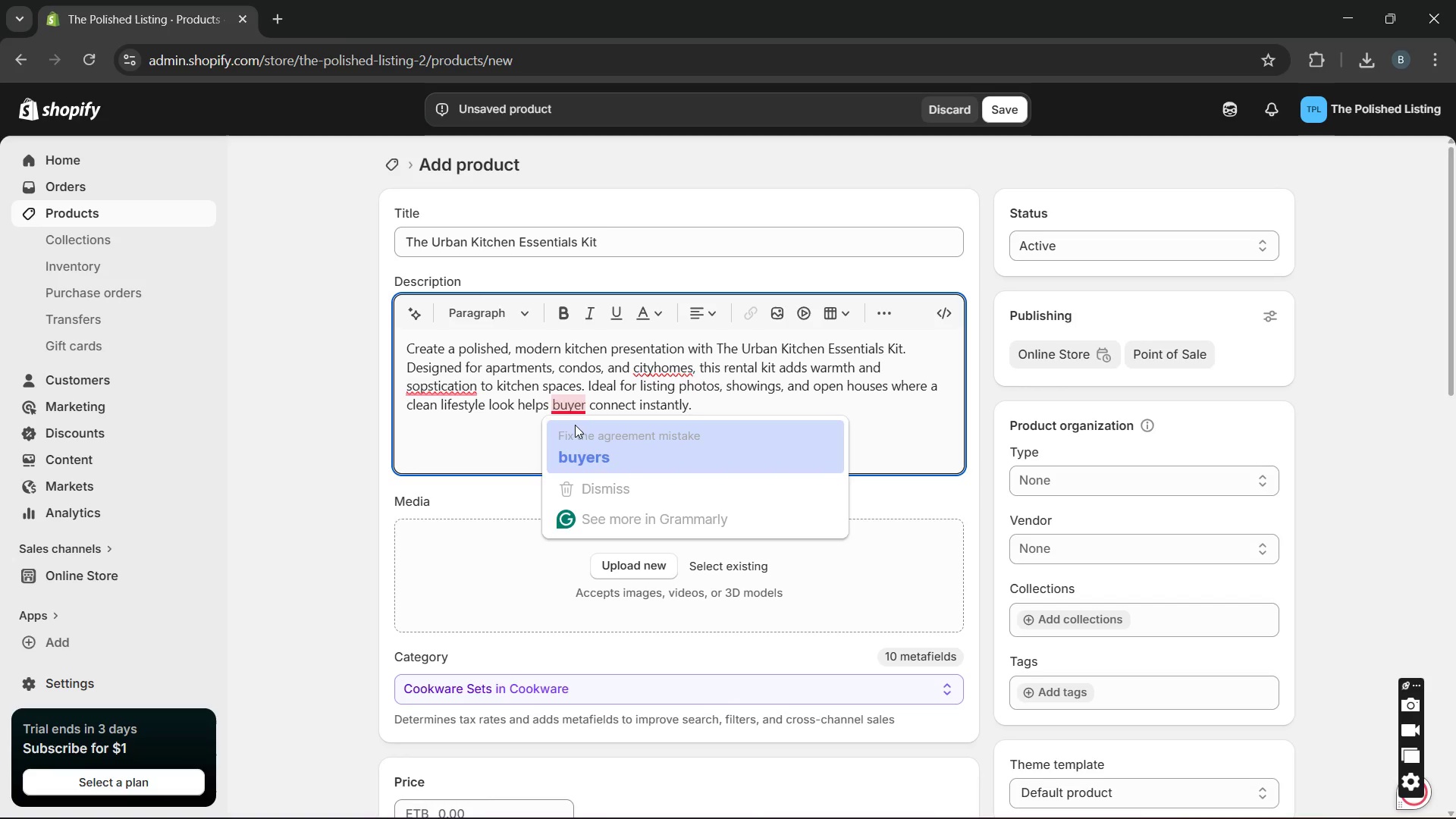 
left_click([575, 426])
 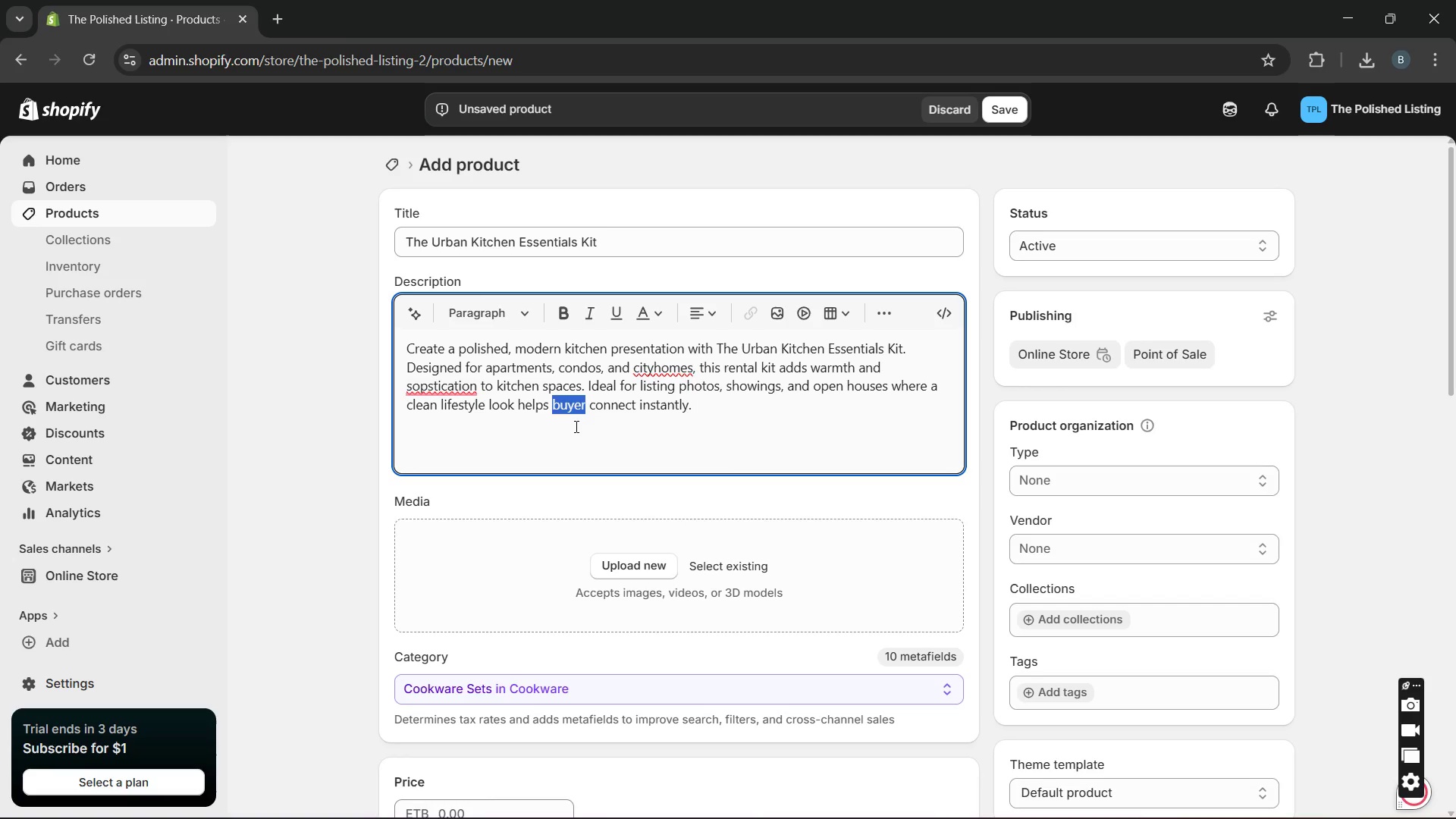 
key(Unknown)
 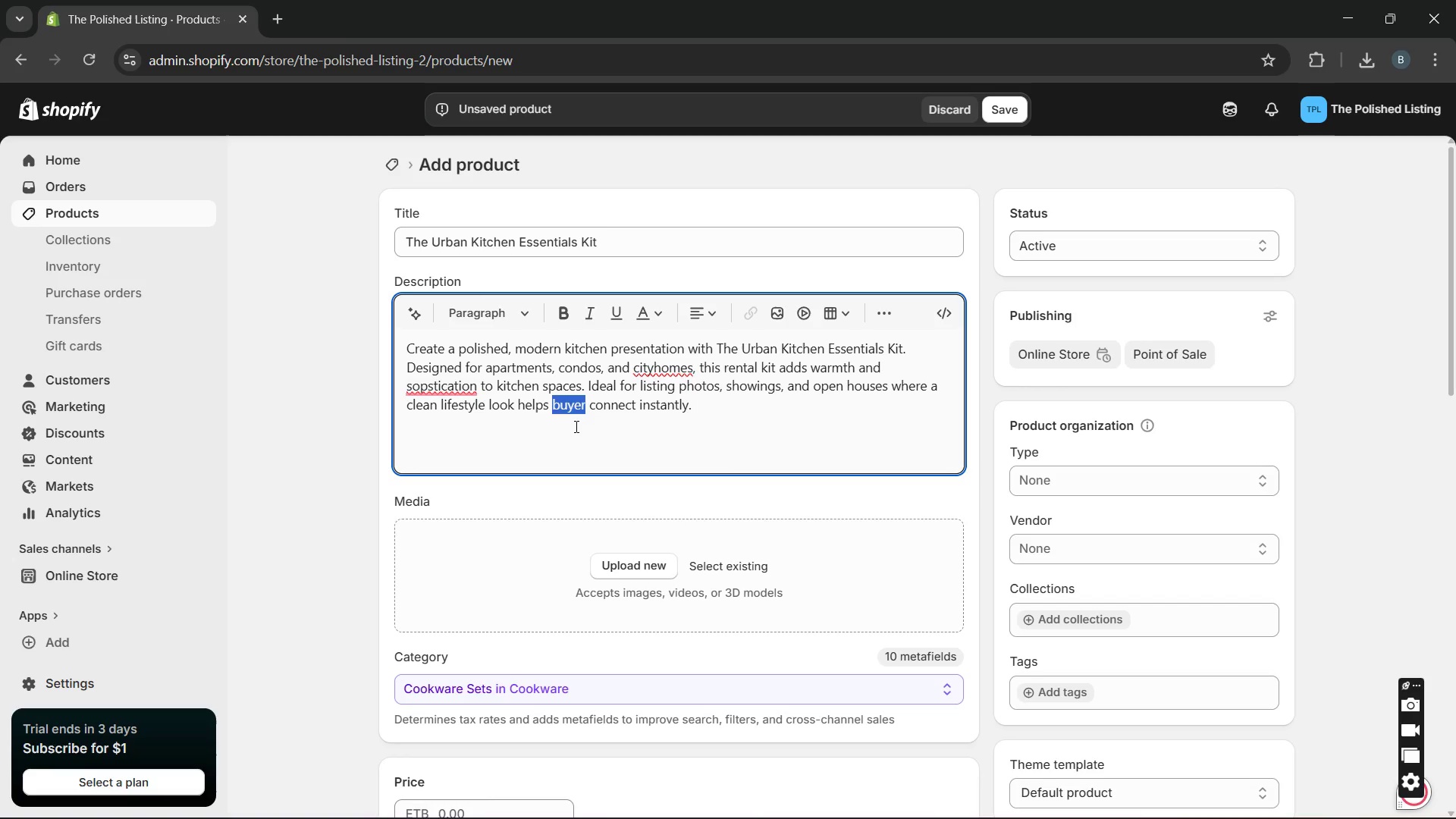 
key(Unknown)
 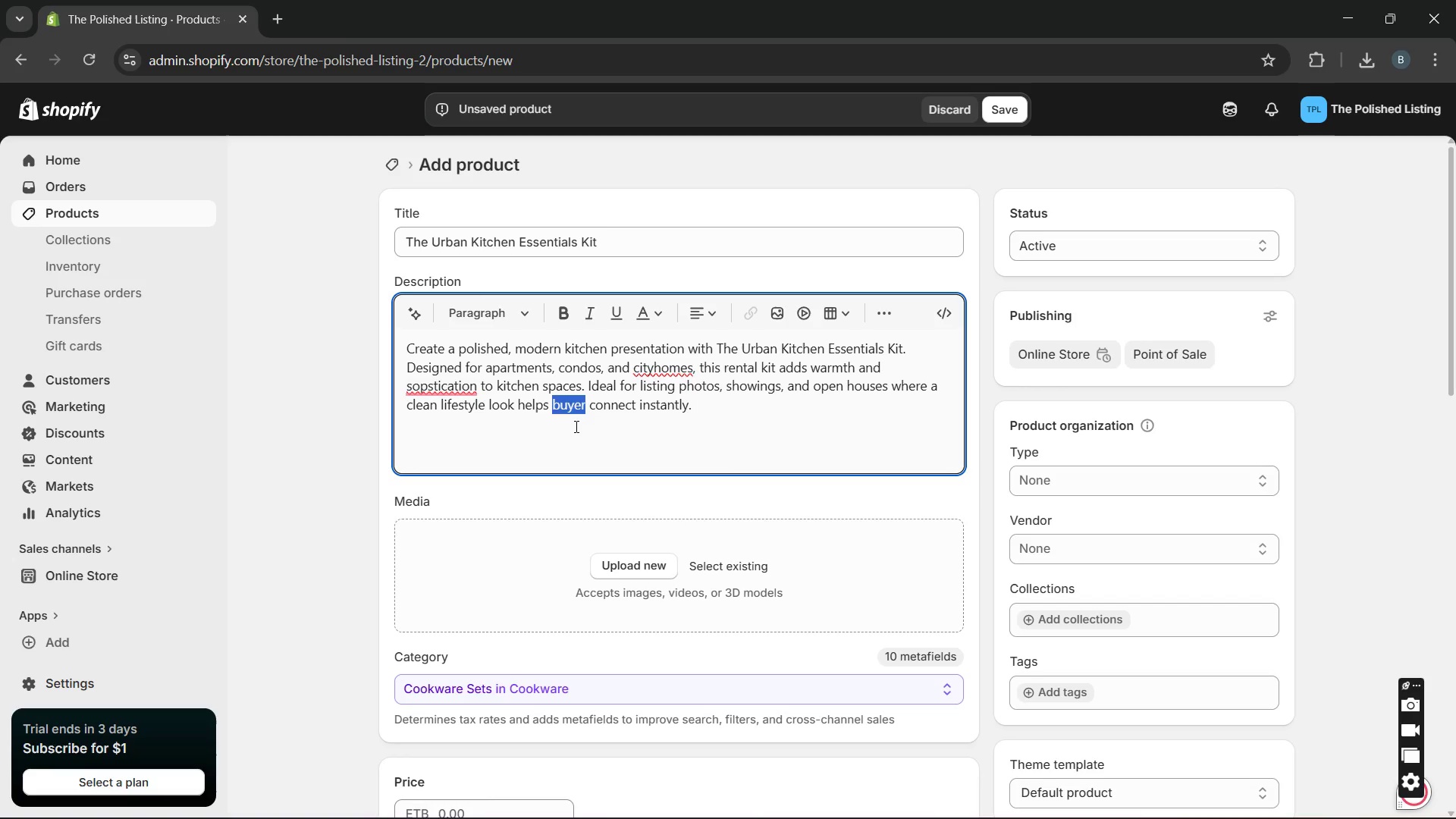 
key(Unknown)
 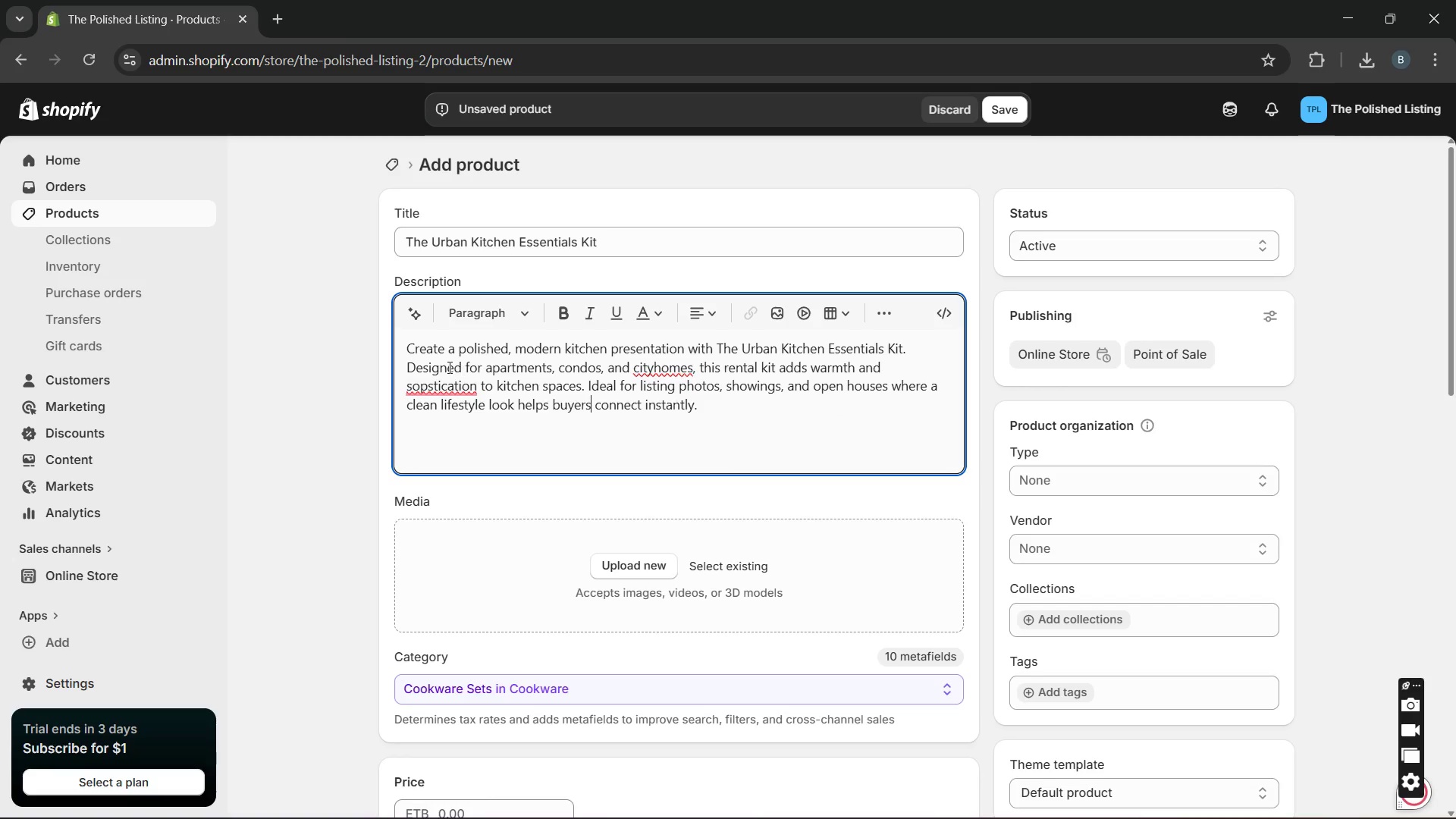 
key(Unknown)
 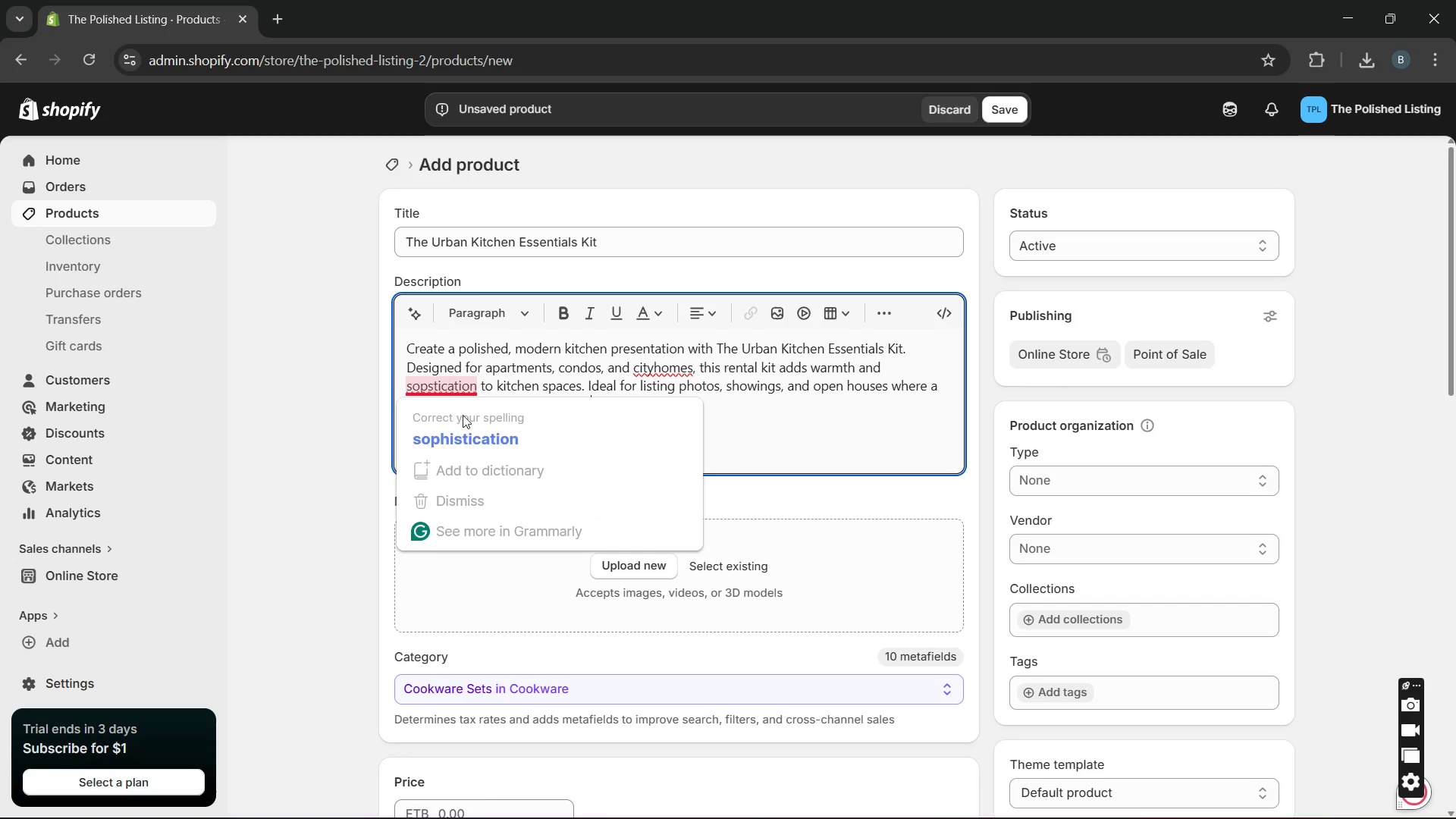 
key(Unknown)
 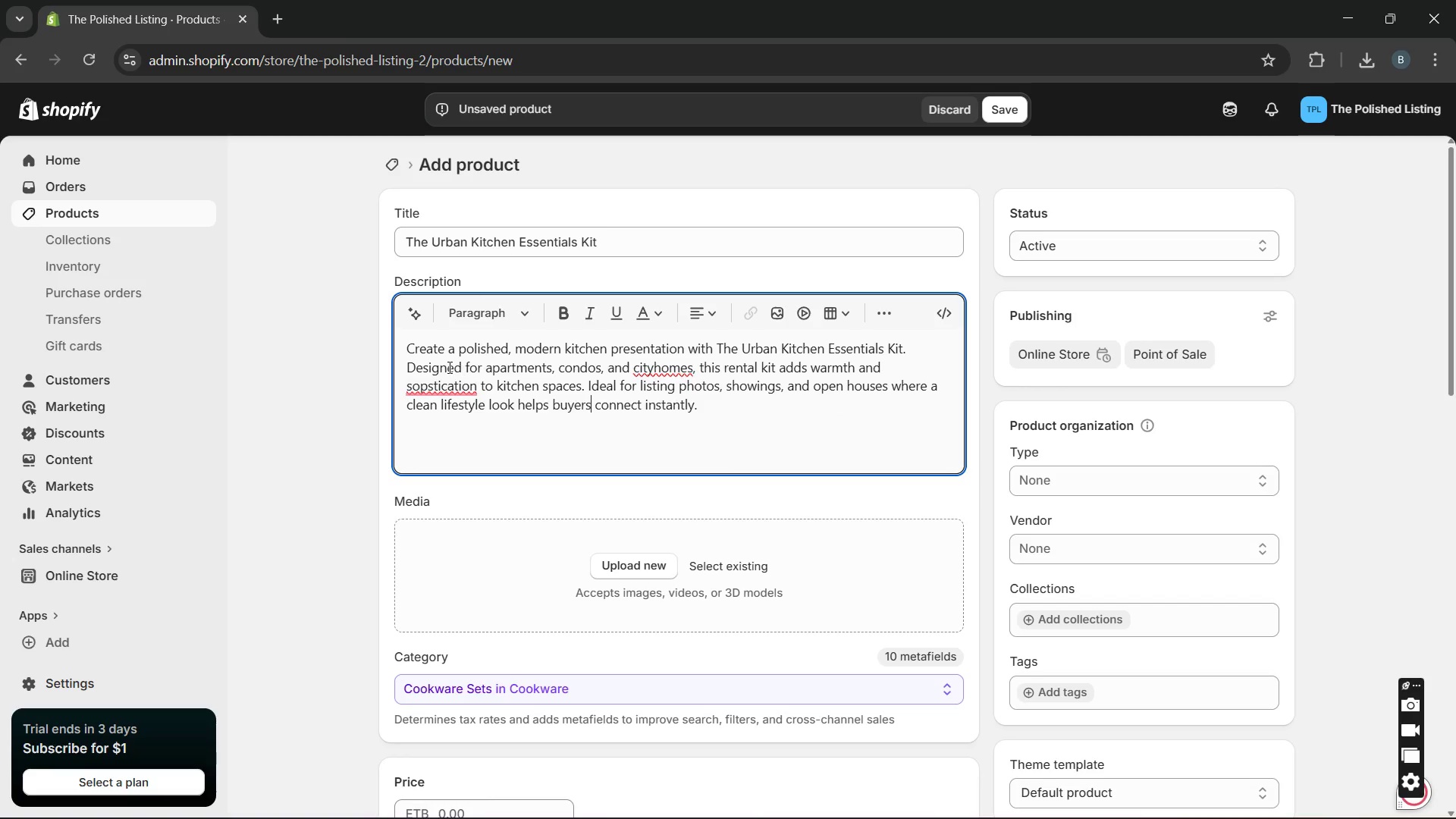 
key(Unknown)
 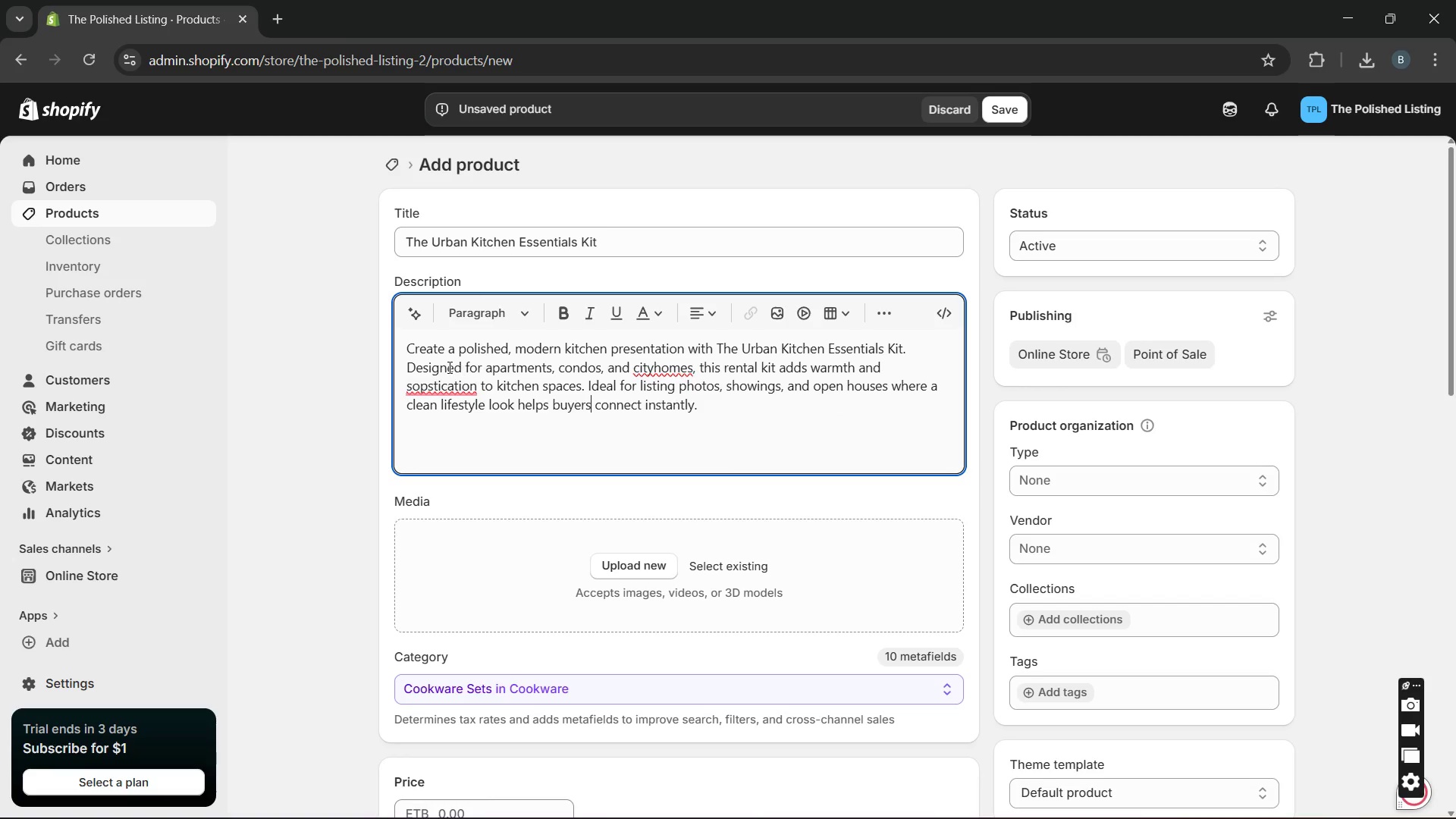 
left_click([463, 422])
 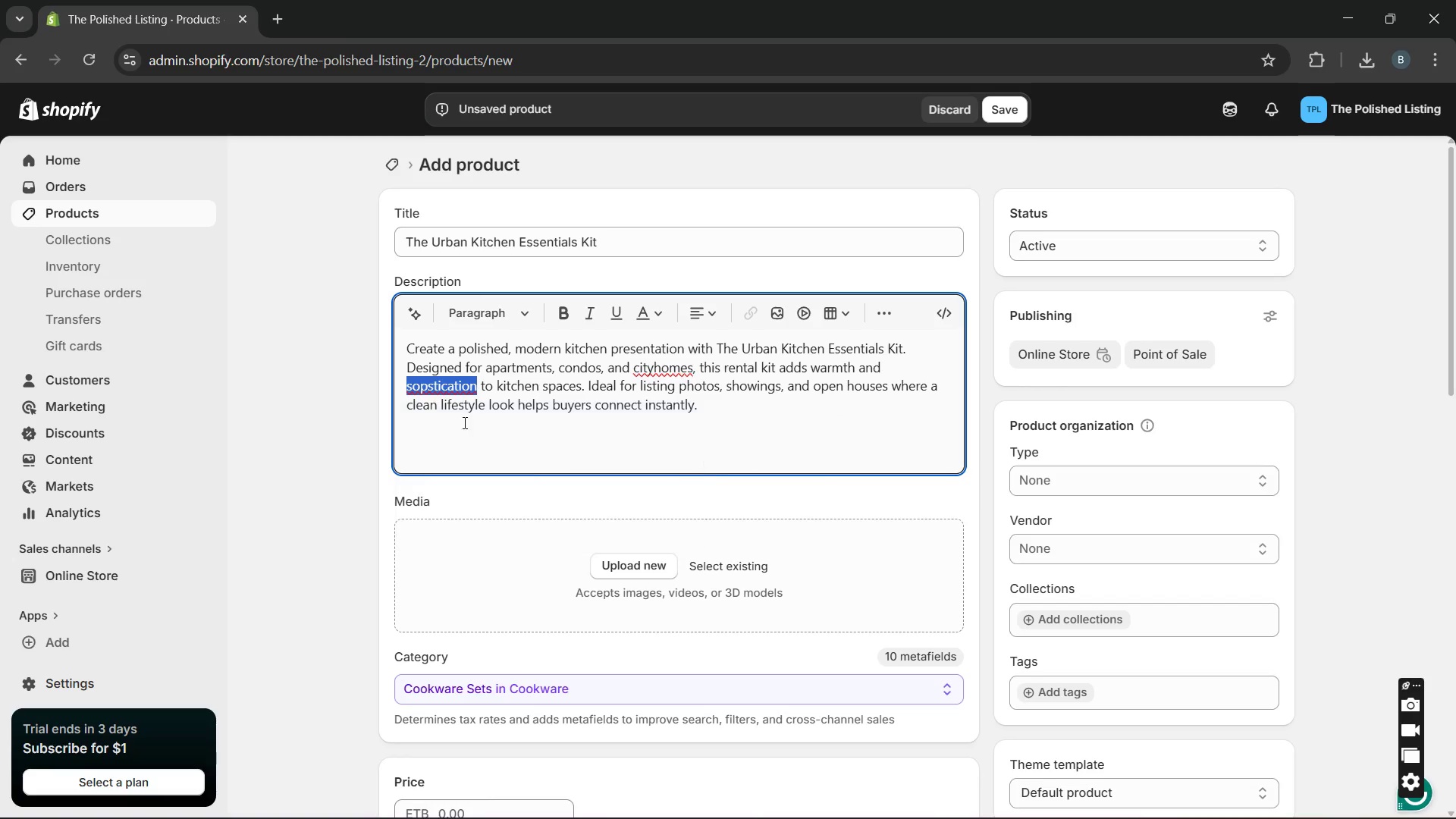 
key(Unknown)
 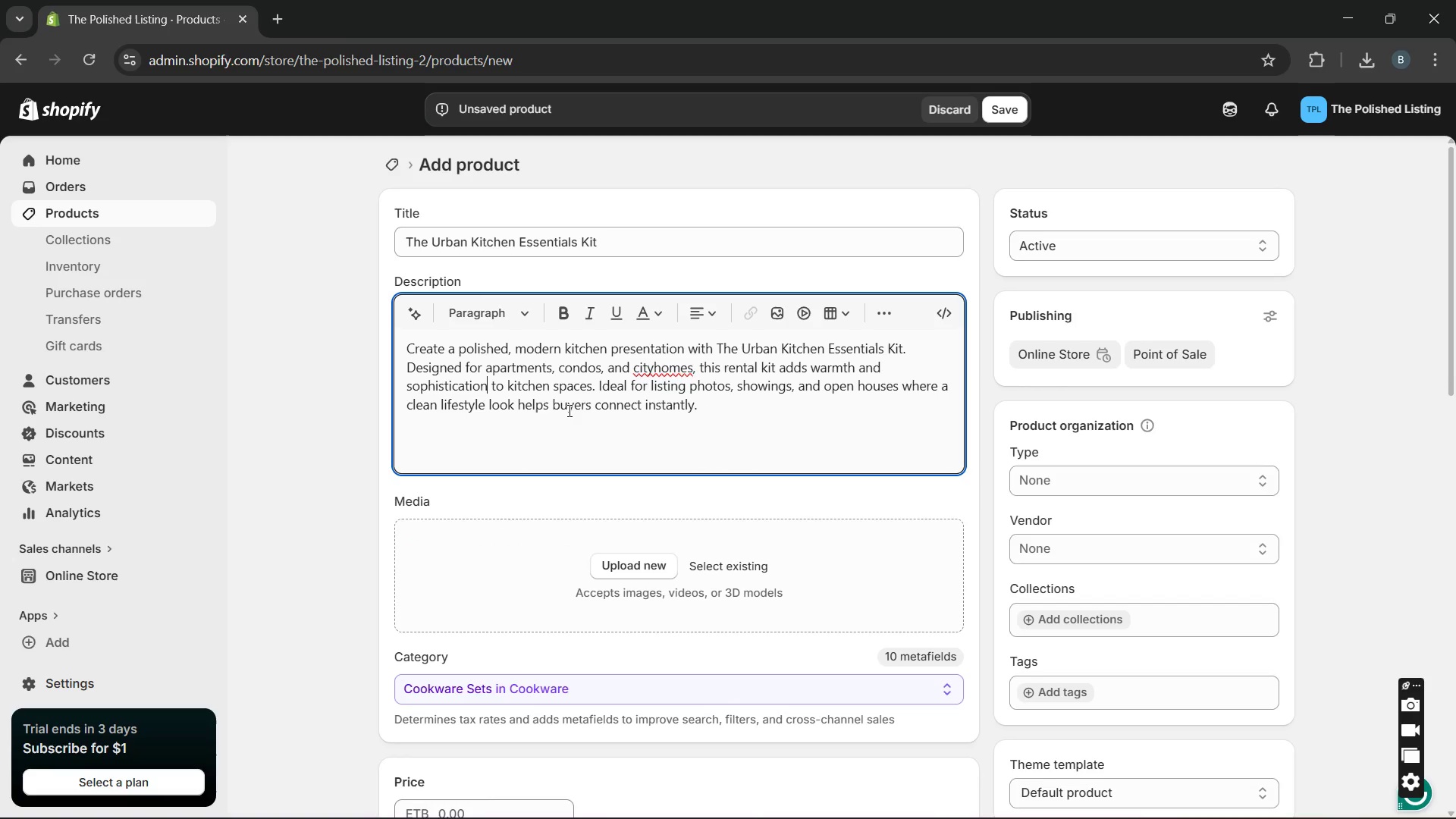 
key(Unknown)
 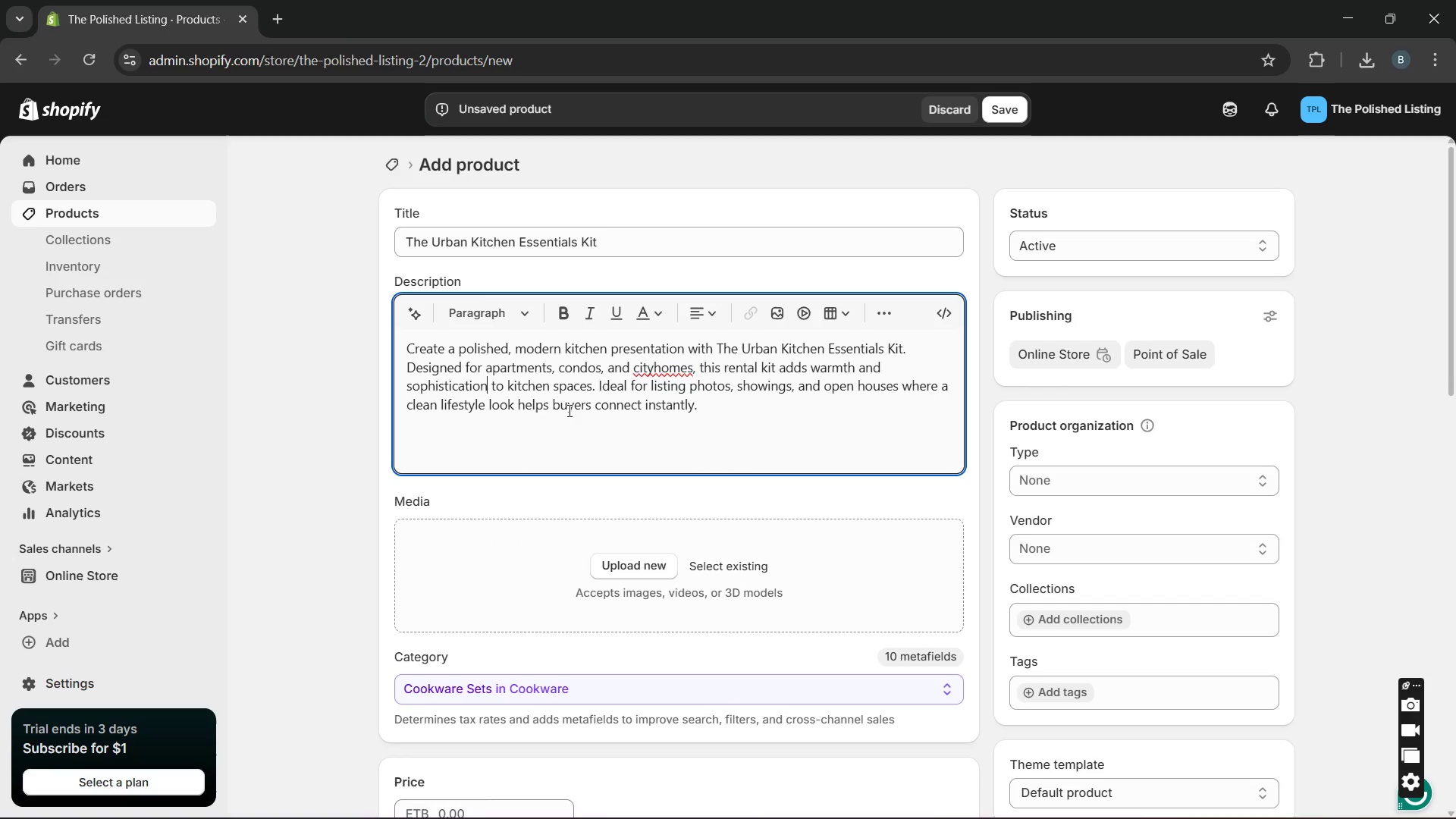 
key(Unknown)
 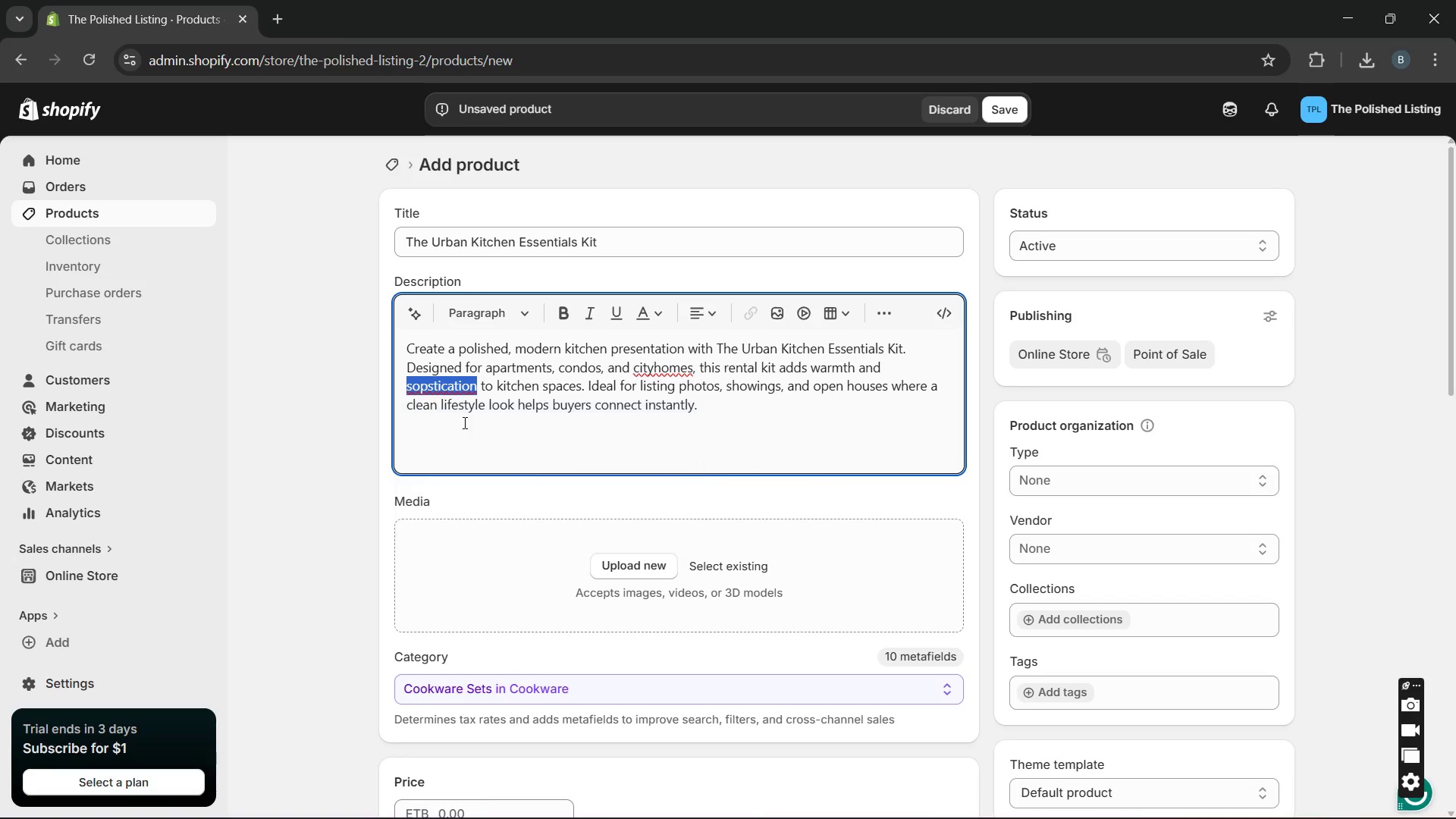 
key(Unknown)
 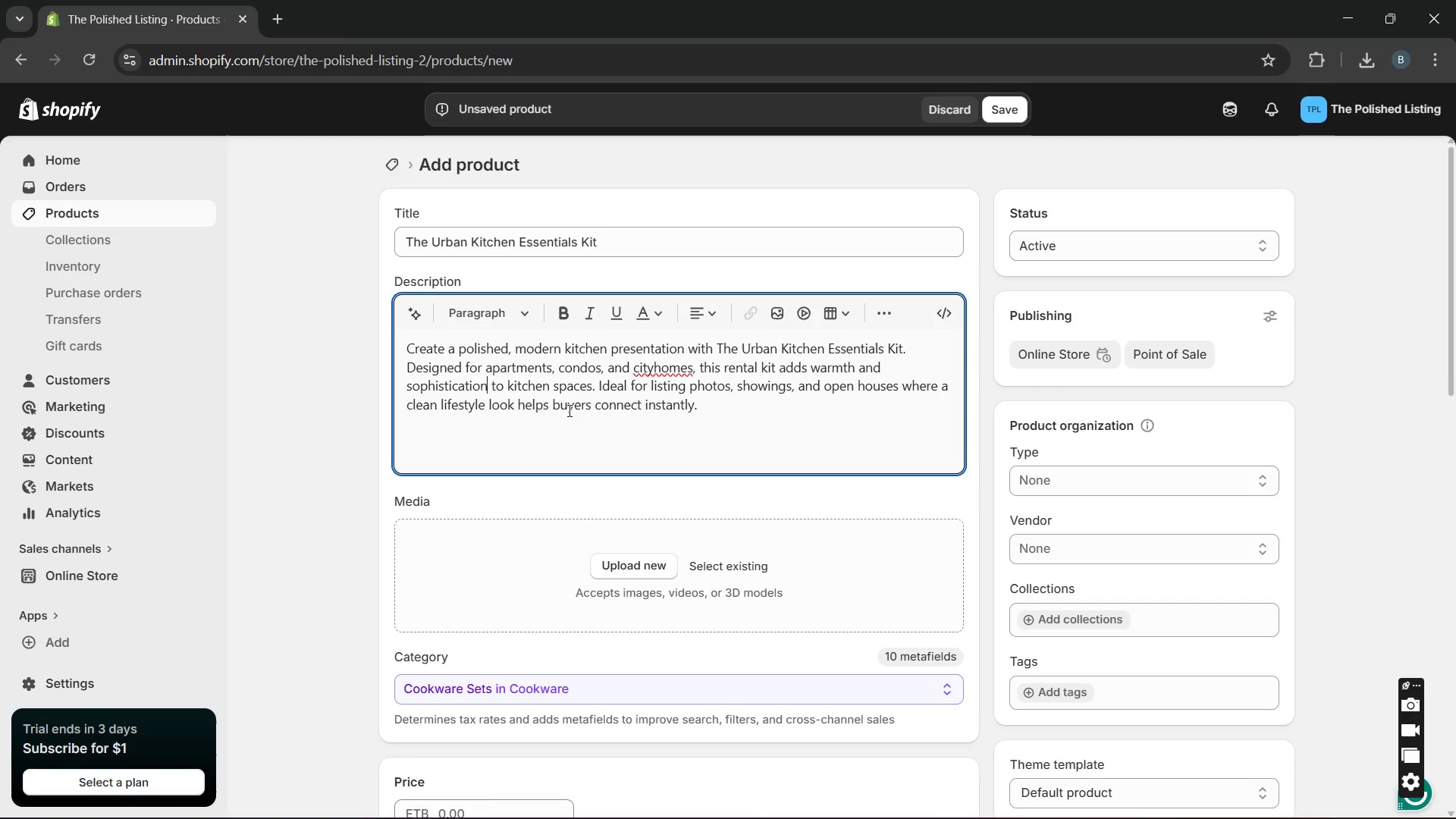 
key(Unknown)
 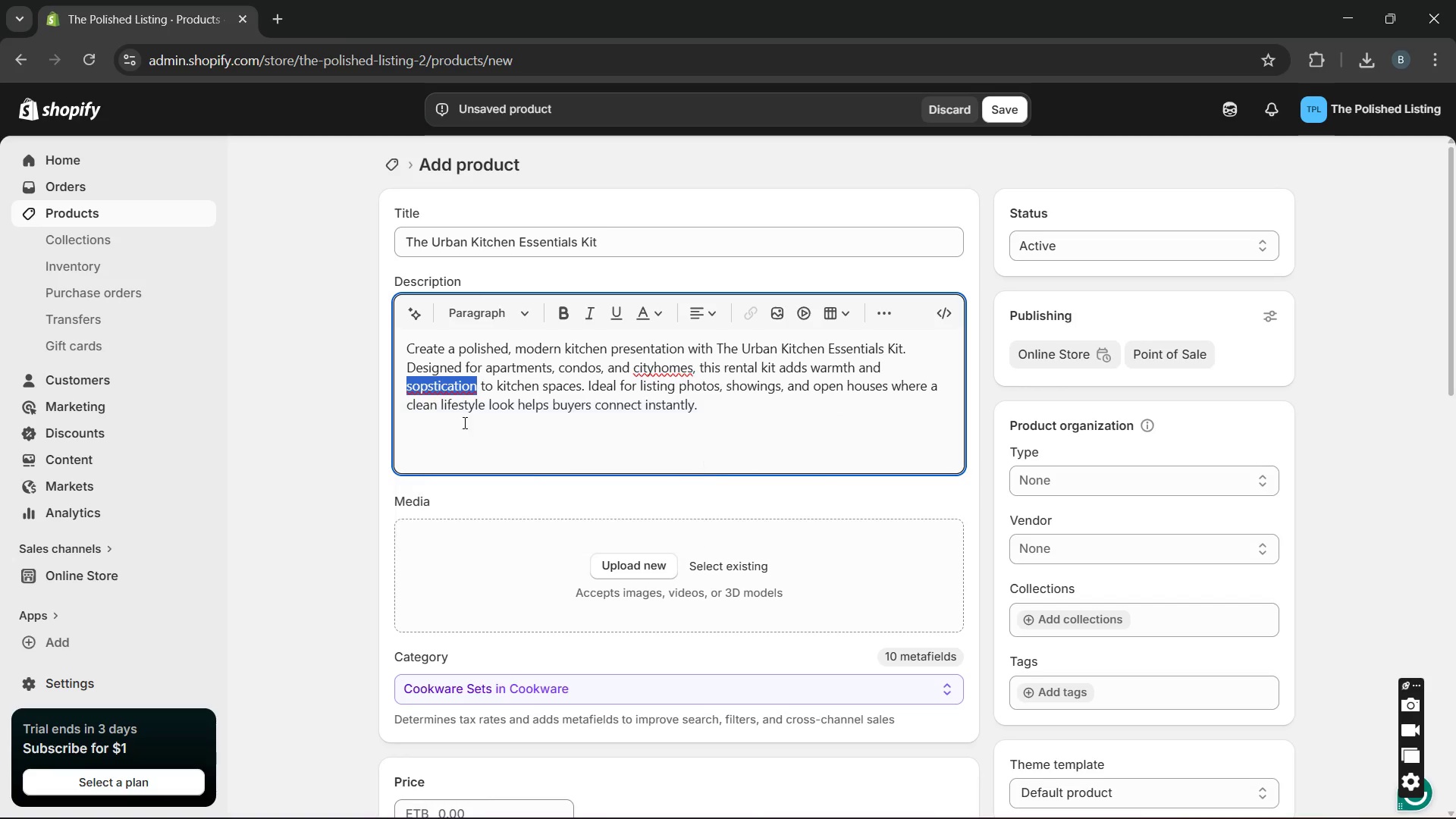 
key(Unknown)
 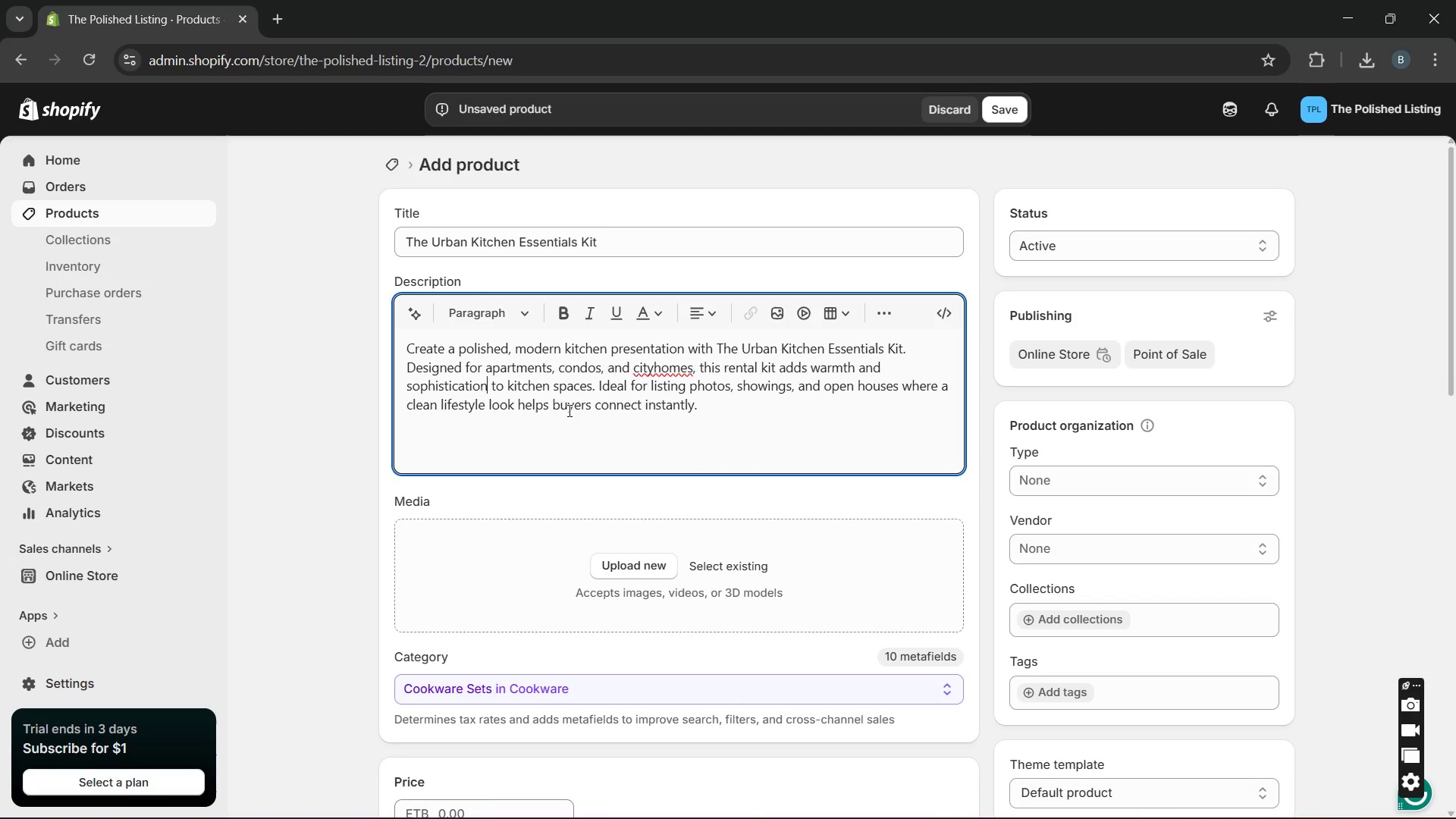 
key(Unknown)
 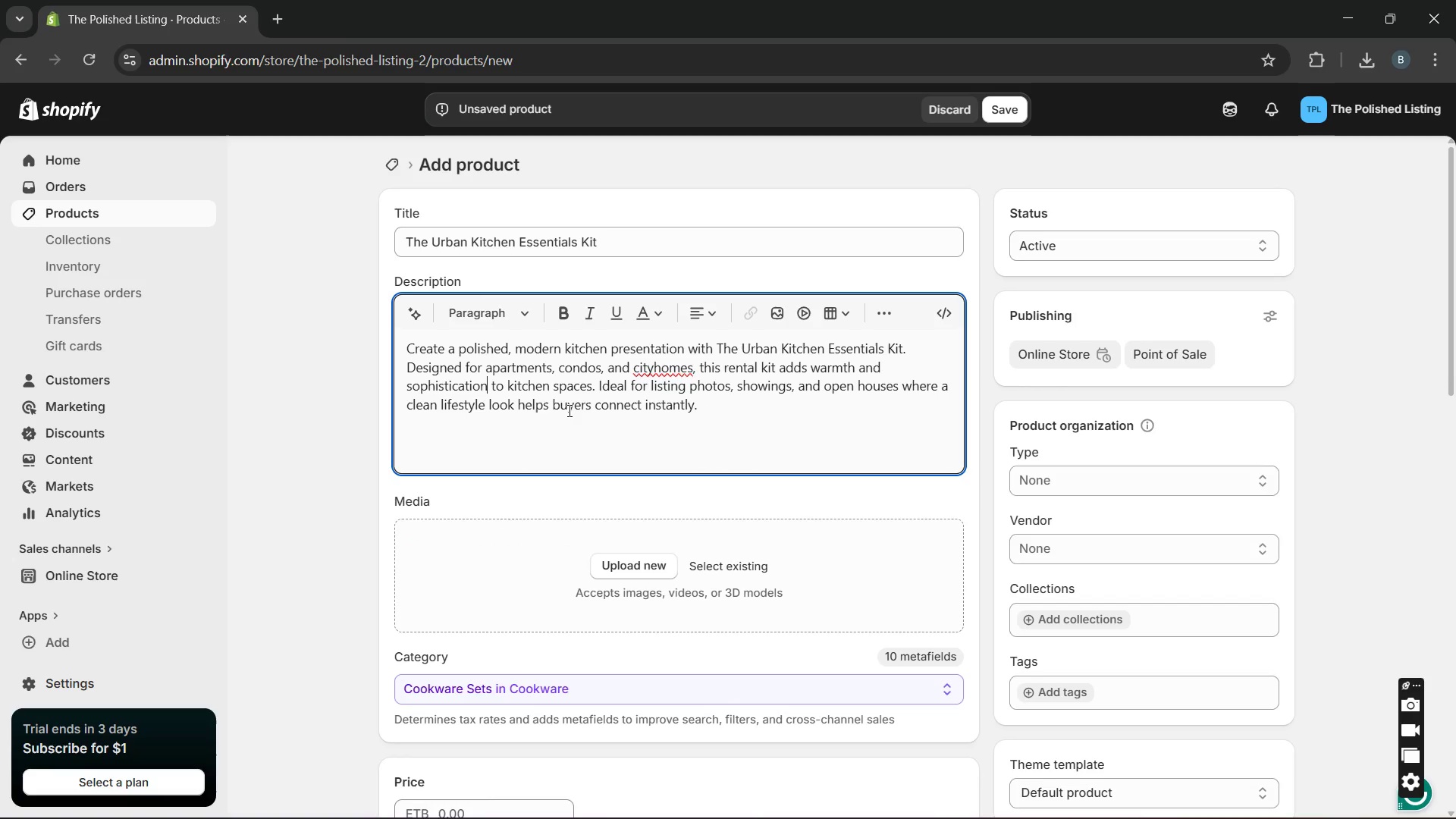 
key(Unknown)
 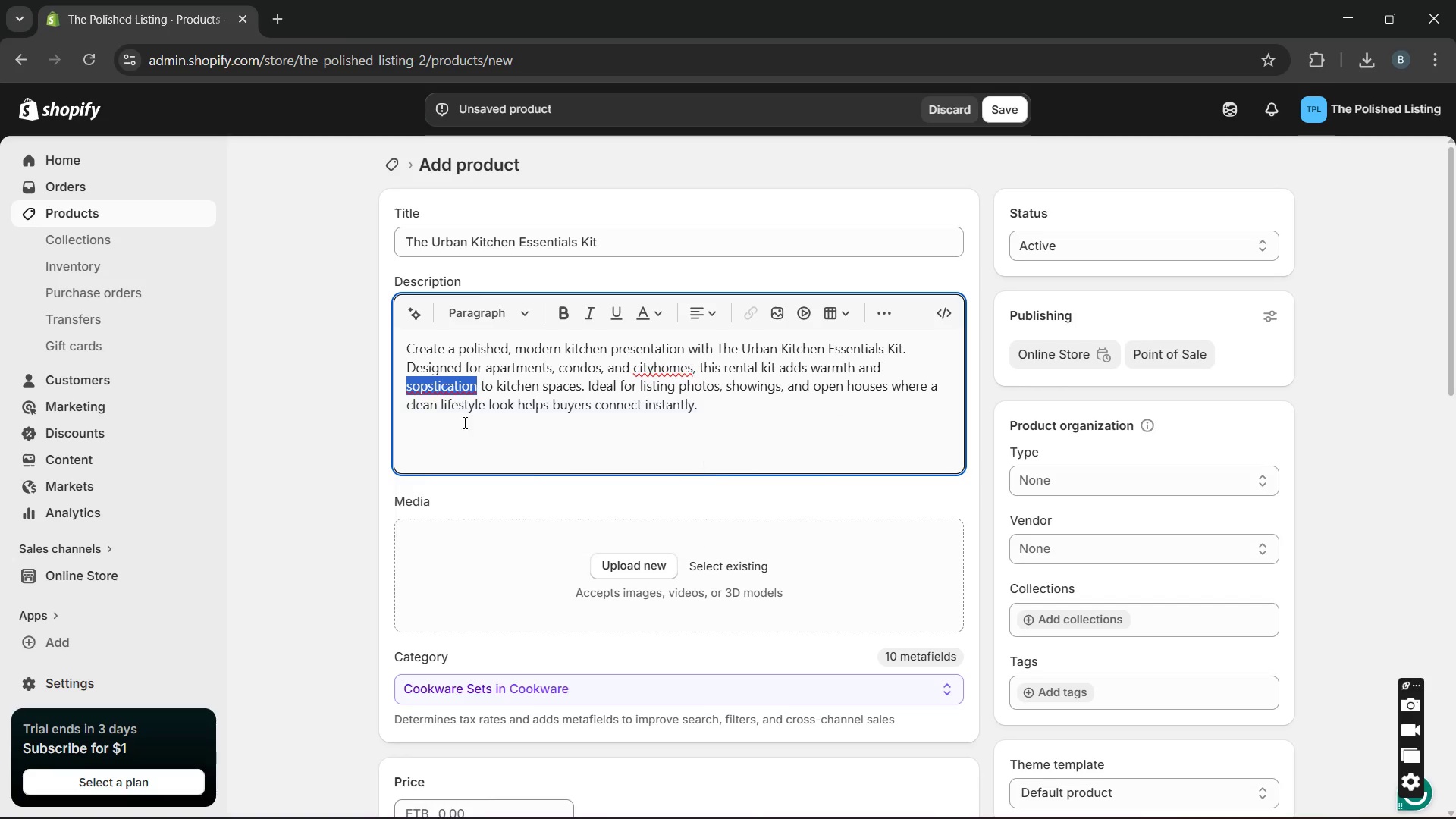 
key(Unknown)
 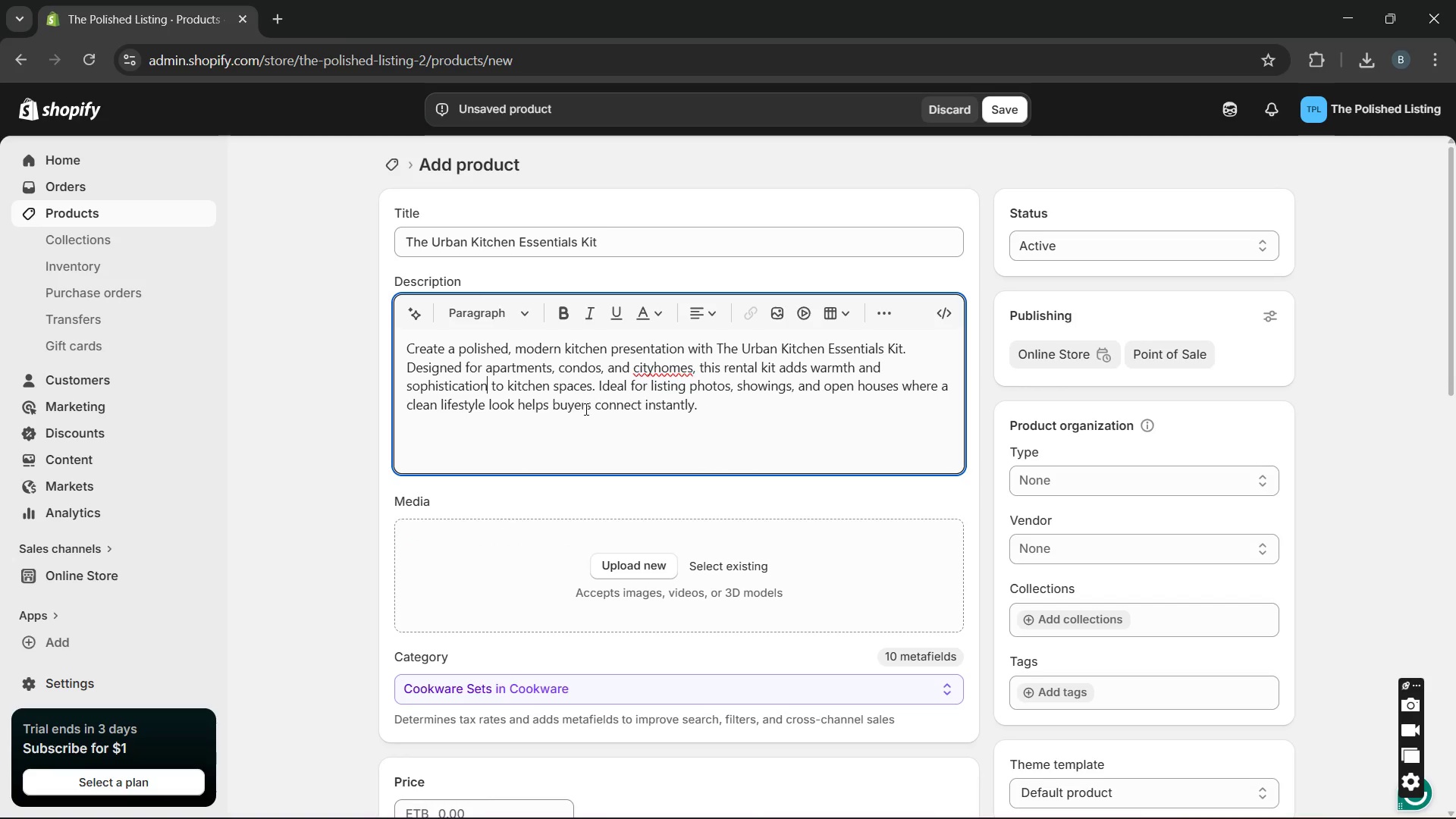 
key(Unknown)
 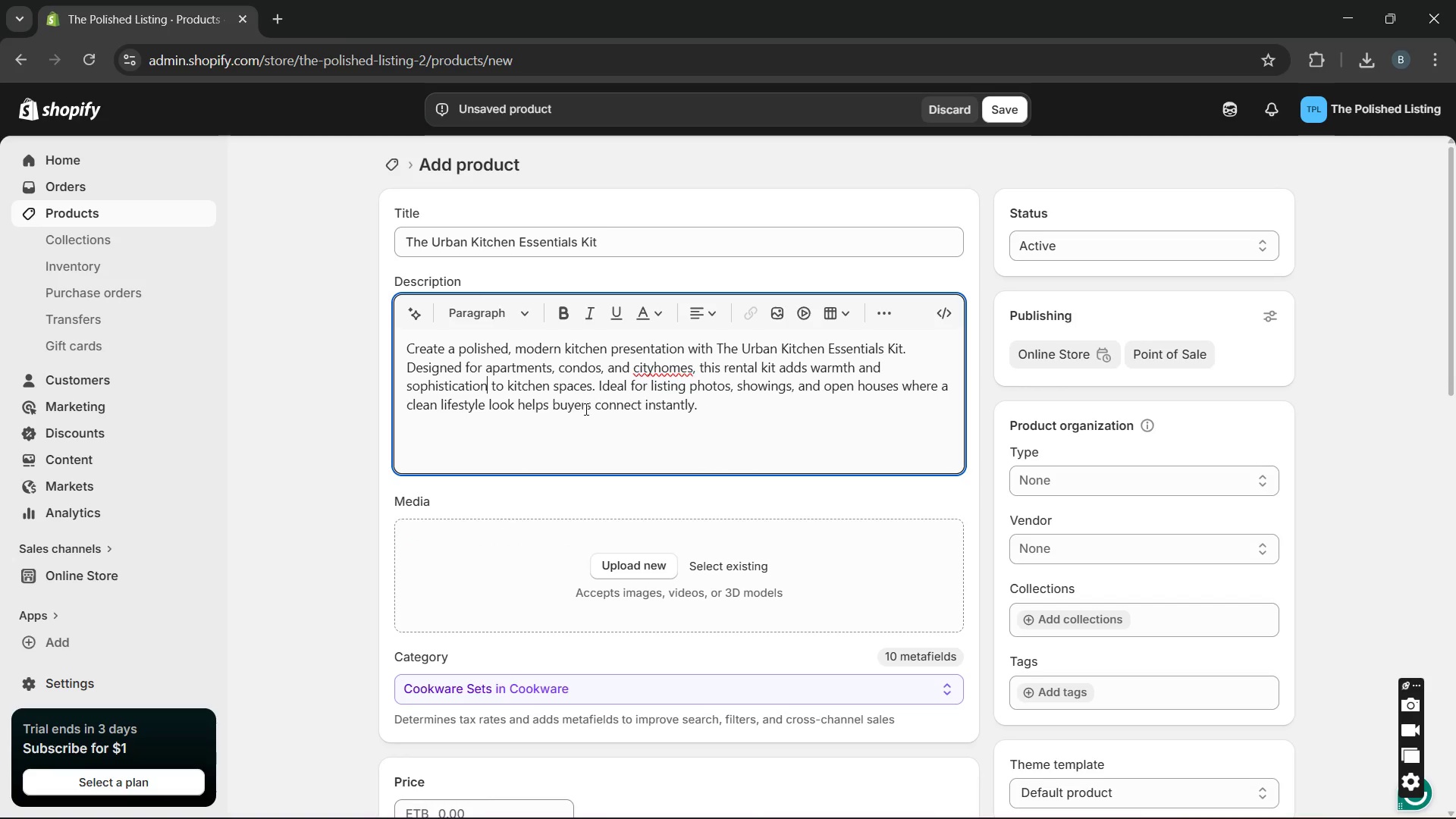 
key(Unknown)
 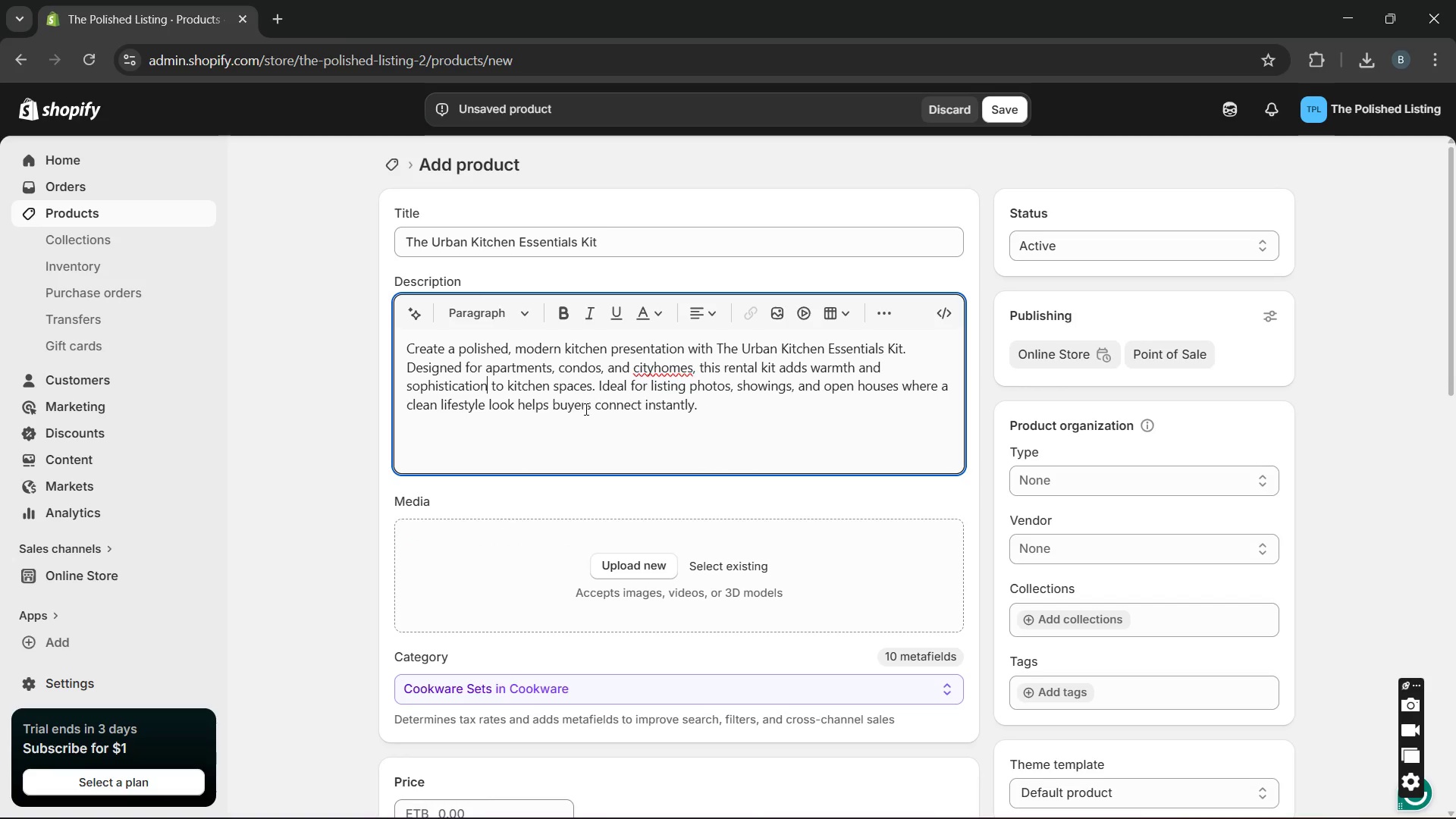 
key(Unknown)
 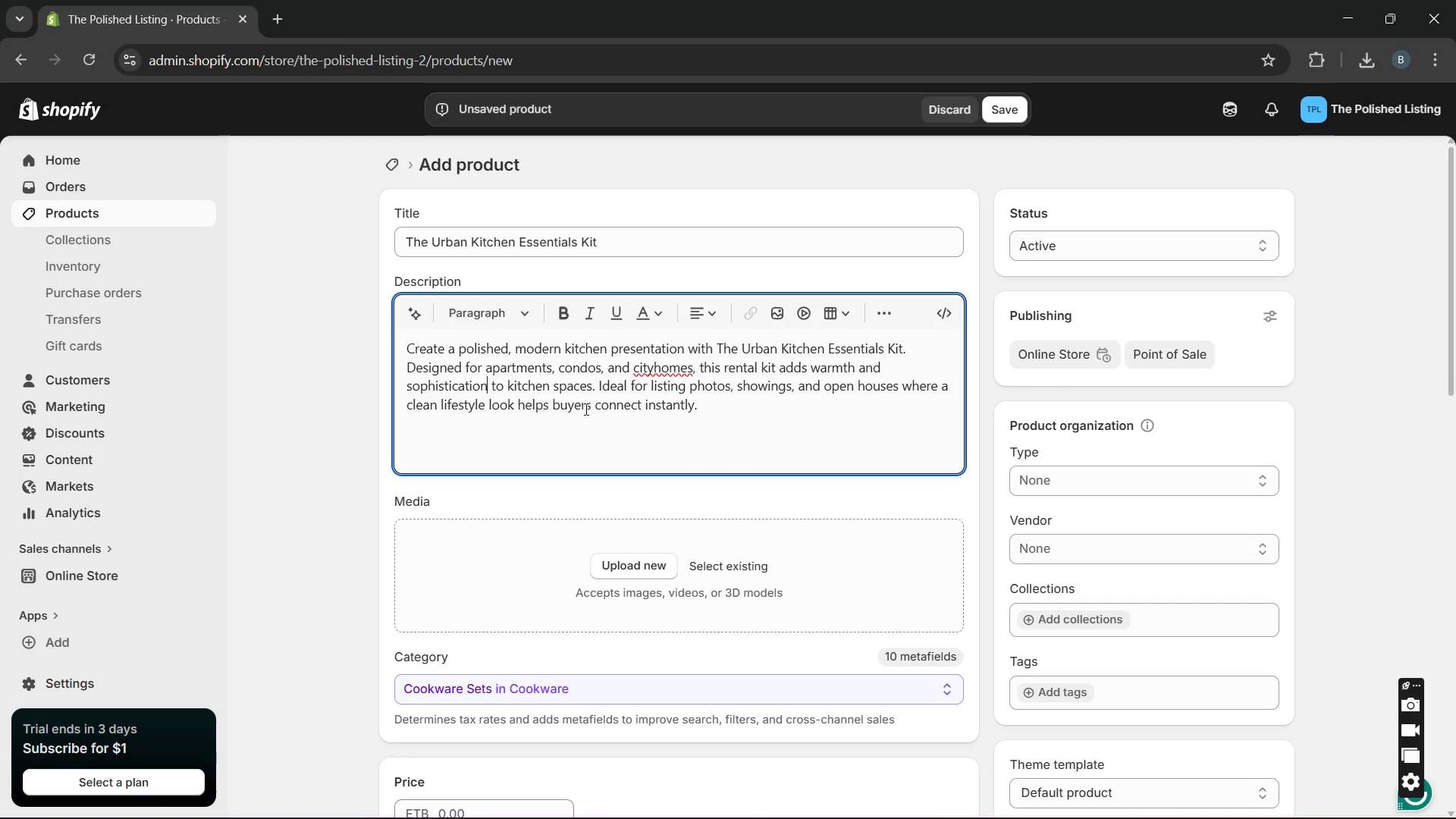 
key(Unknown)
 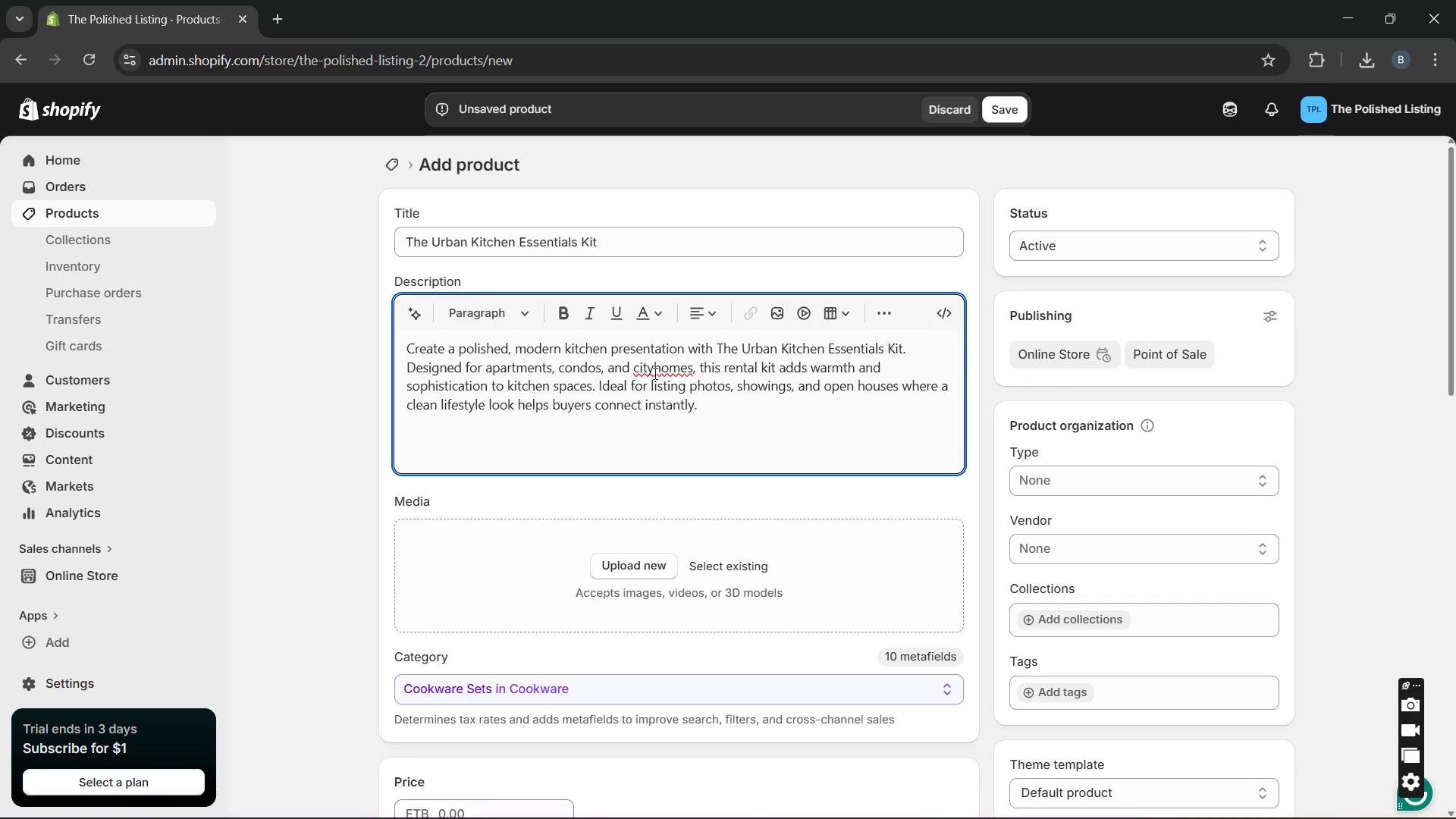 
key(Unknown)
 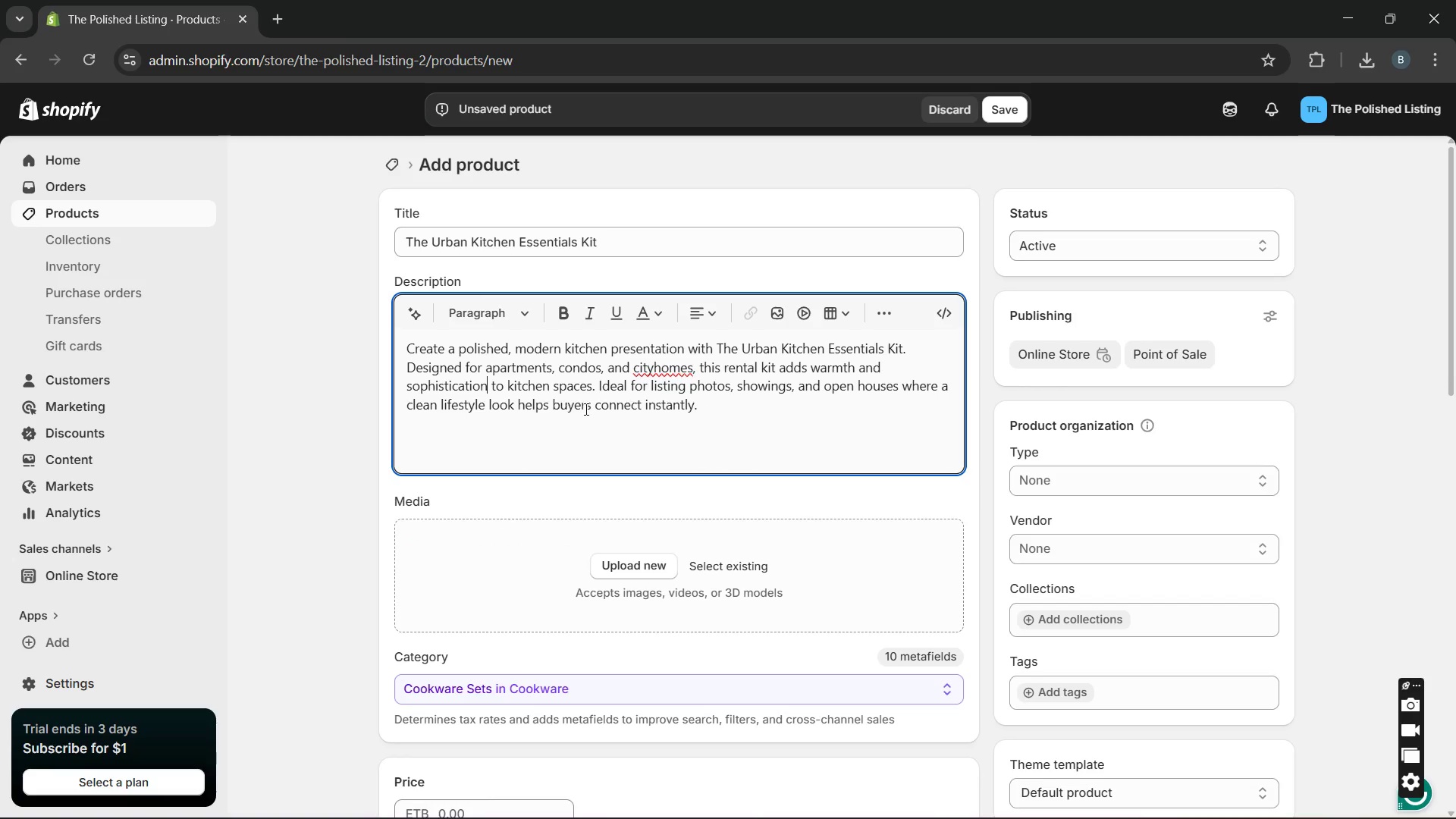 
left_click([654, 373])
 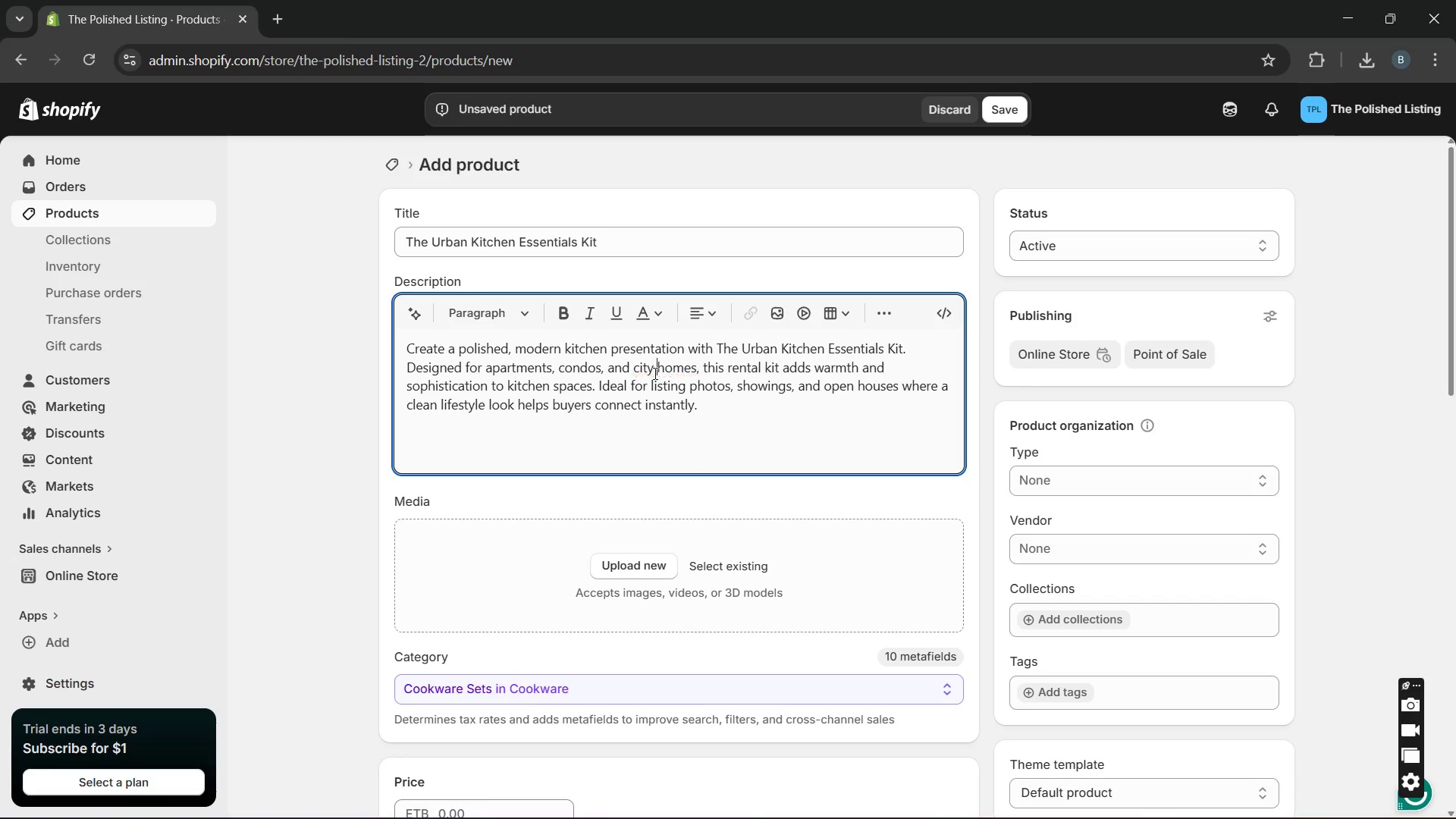 
key(Space)
 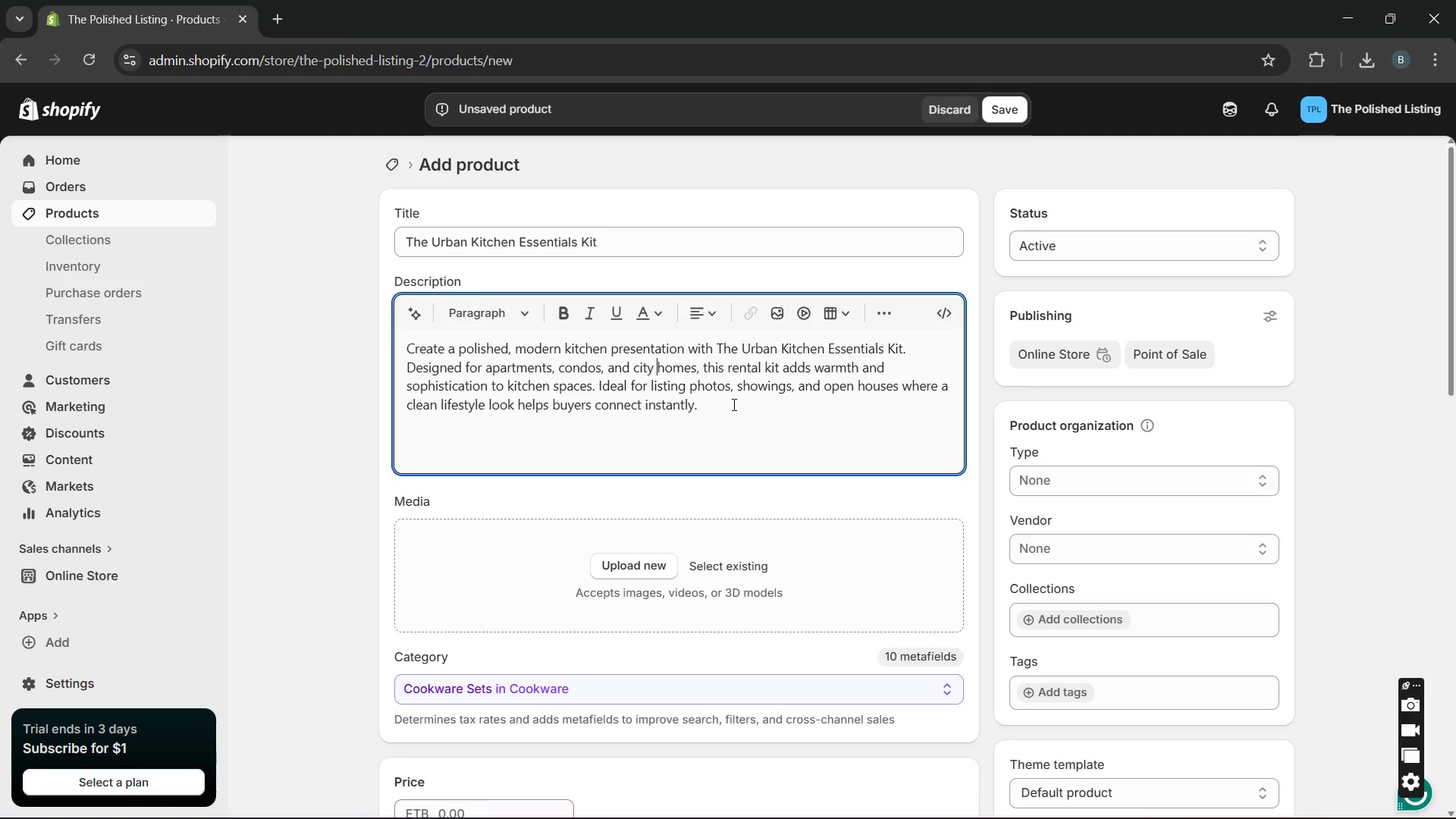 
left_click([733, 404])
 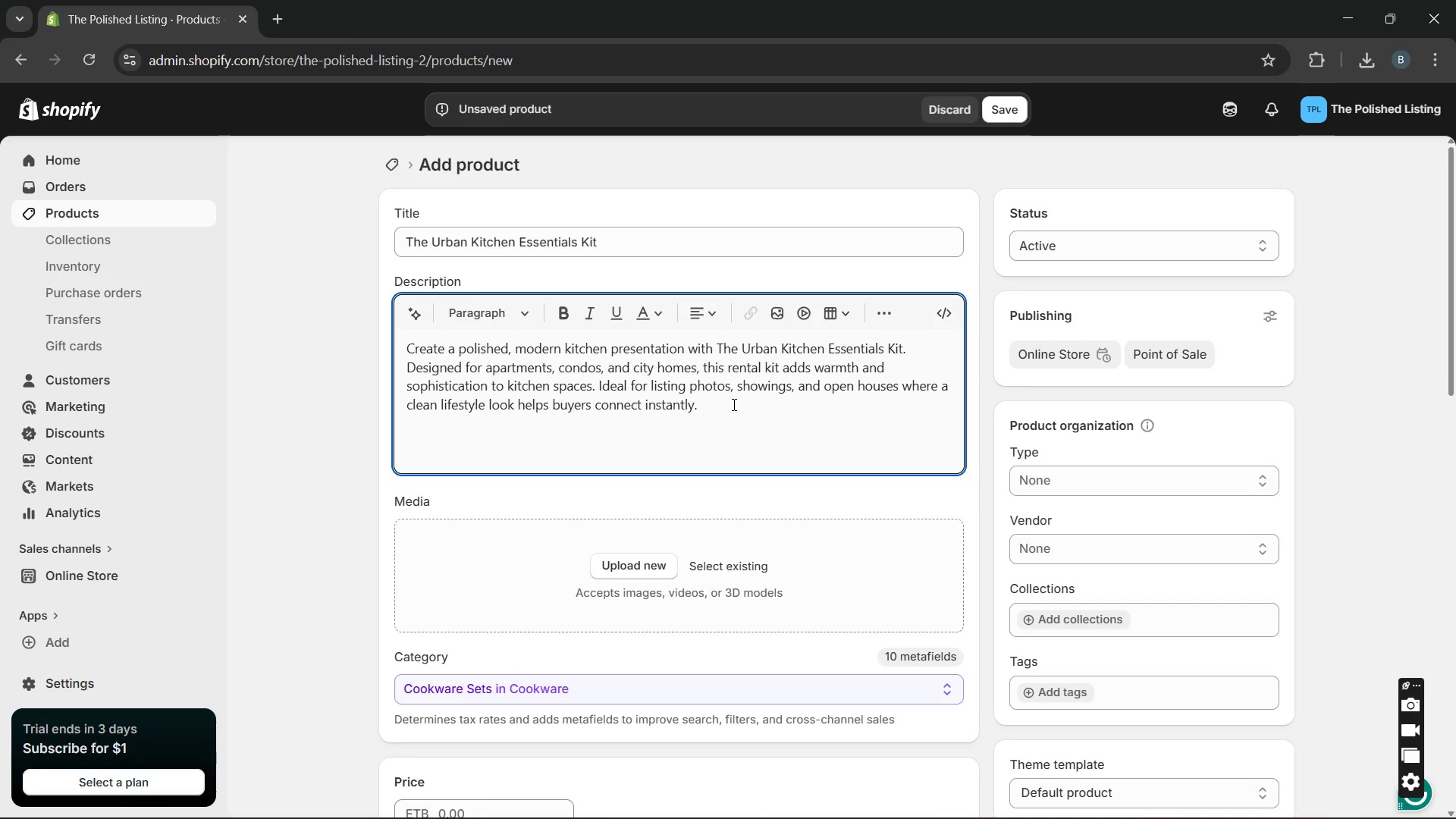 
key(Enter)
 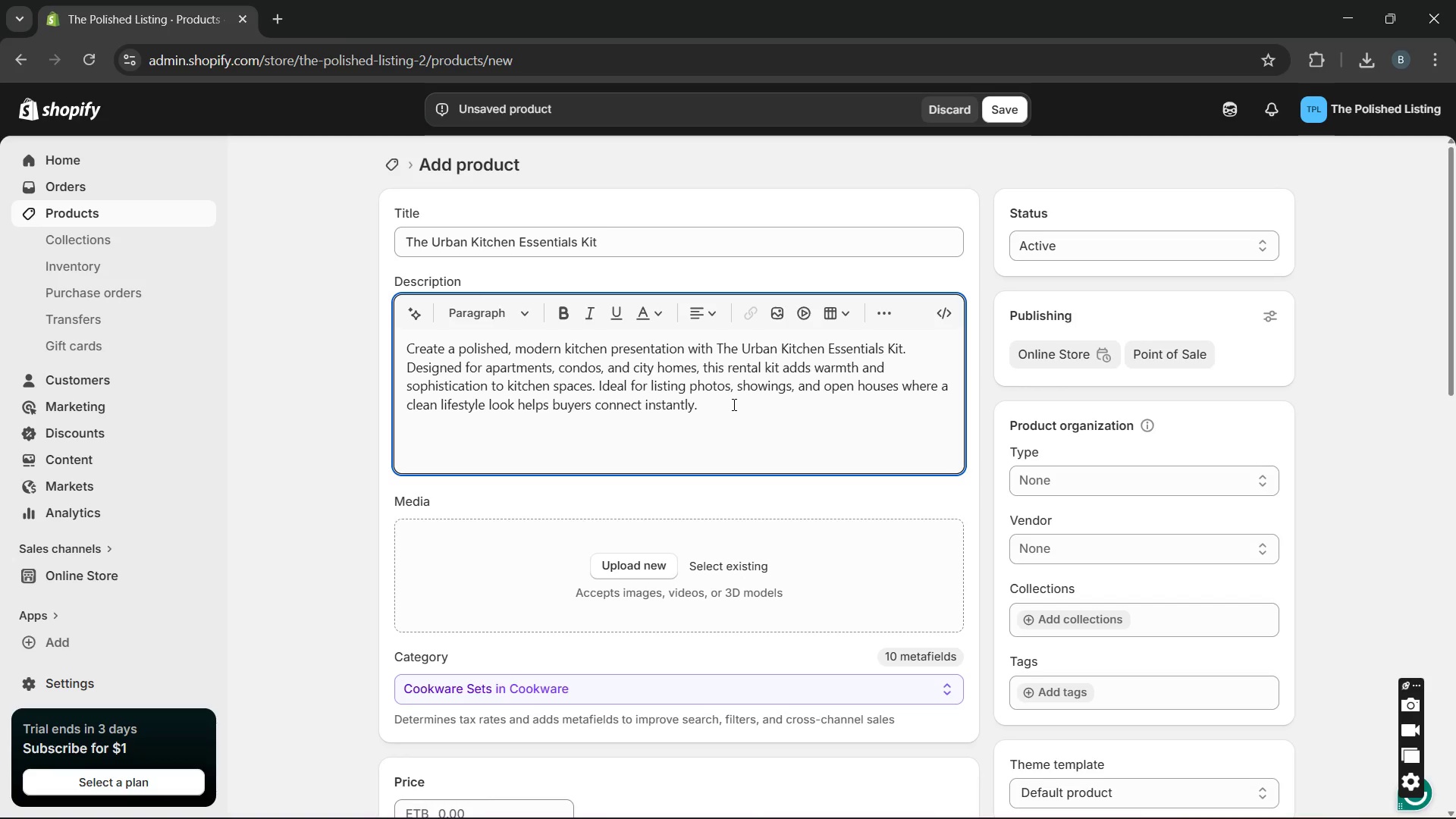 
type(Included Items)
 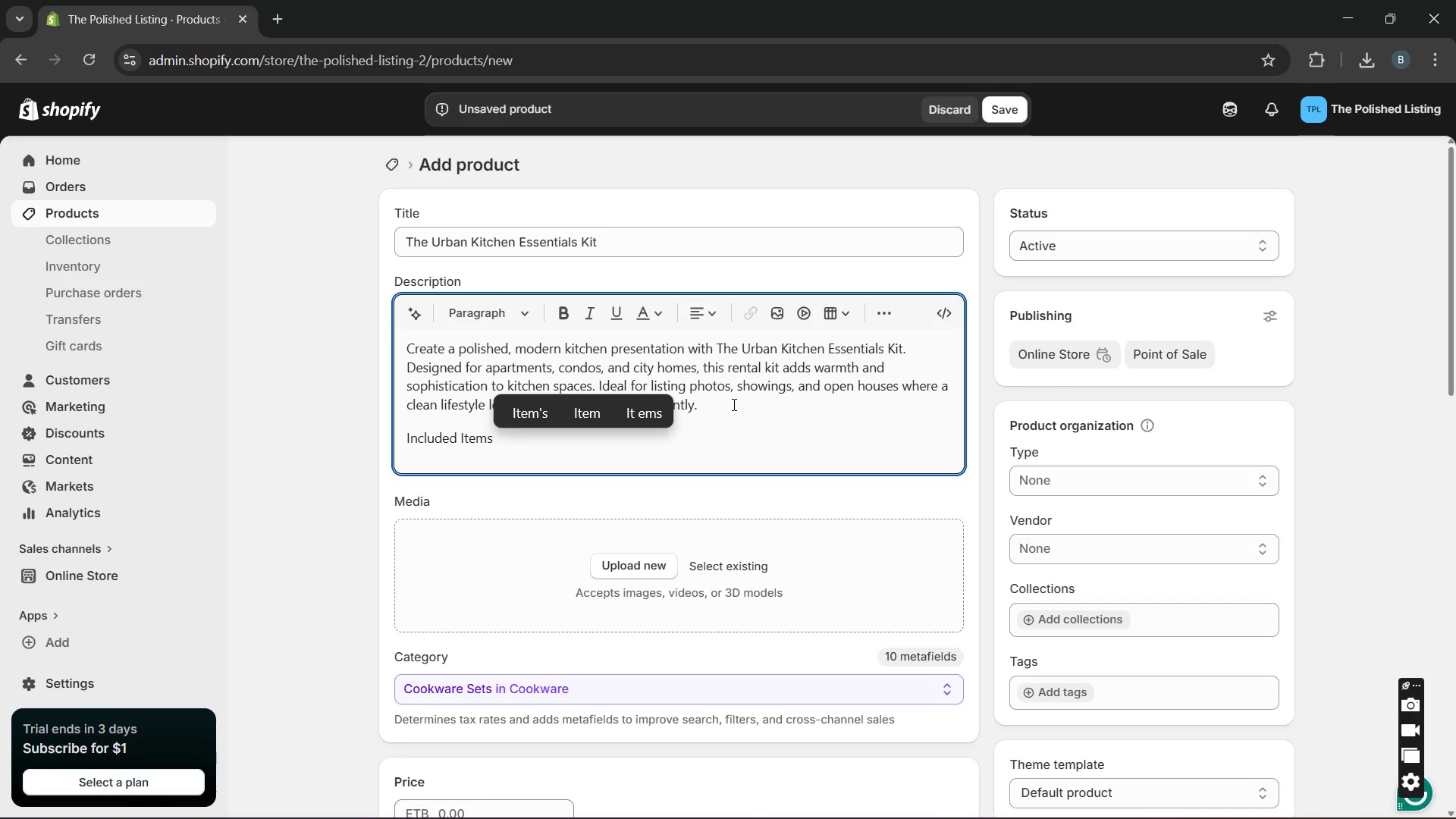 
key(Enter)
 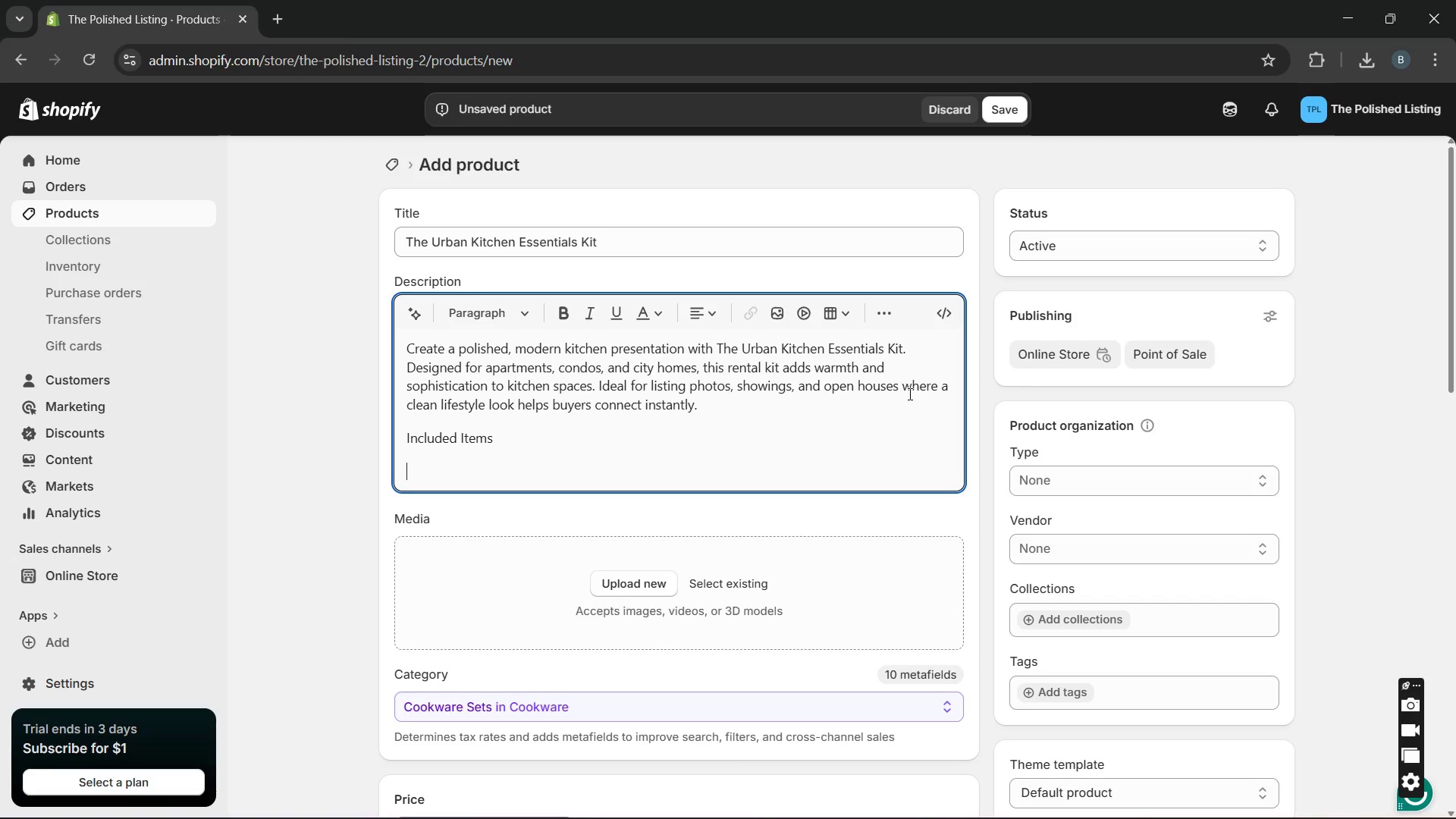 
mouse_move([873, 316])
 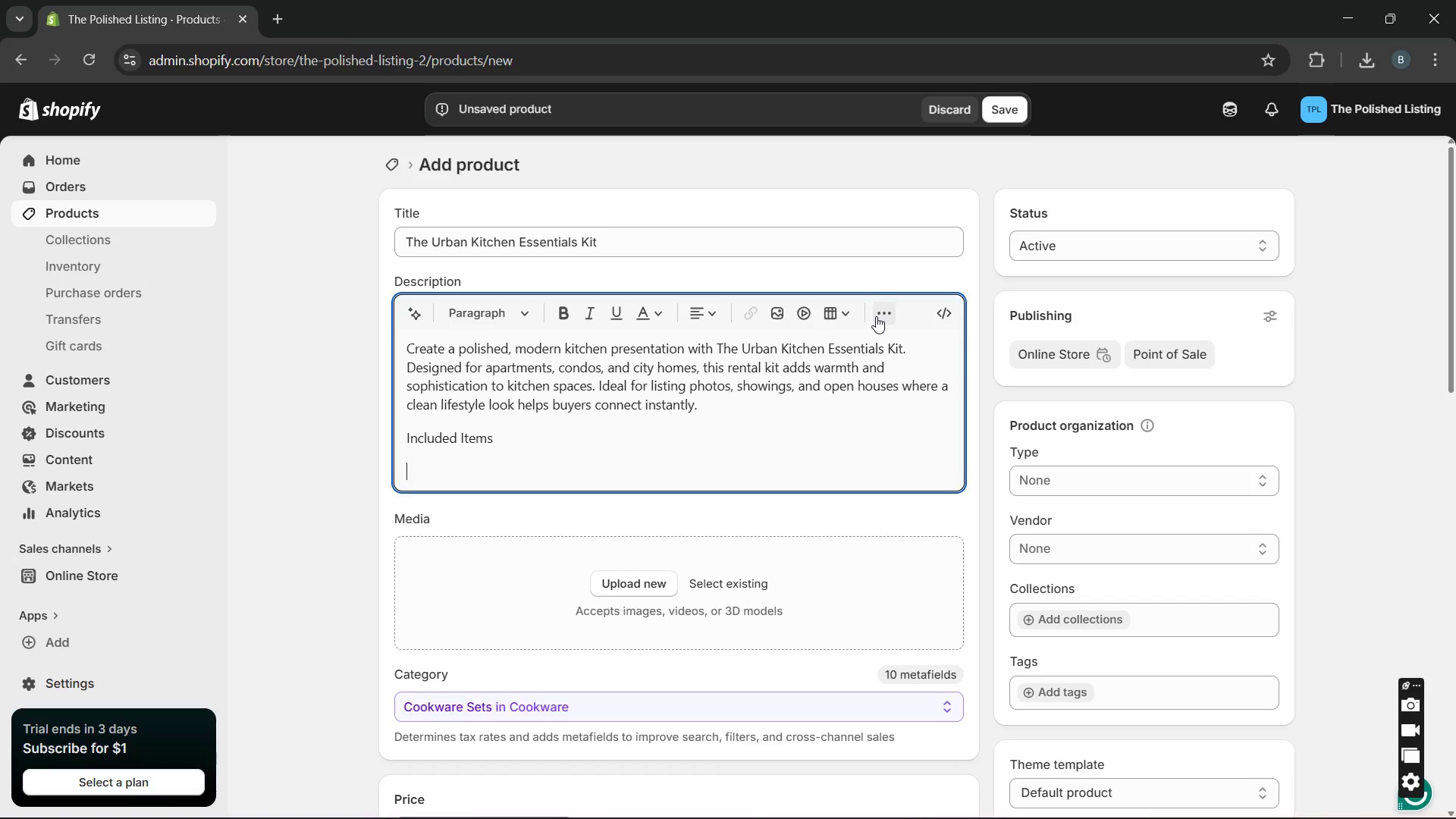 
left_click([876, 316])
 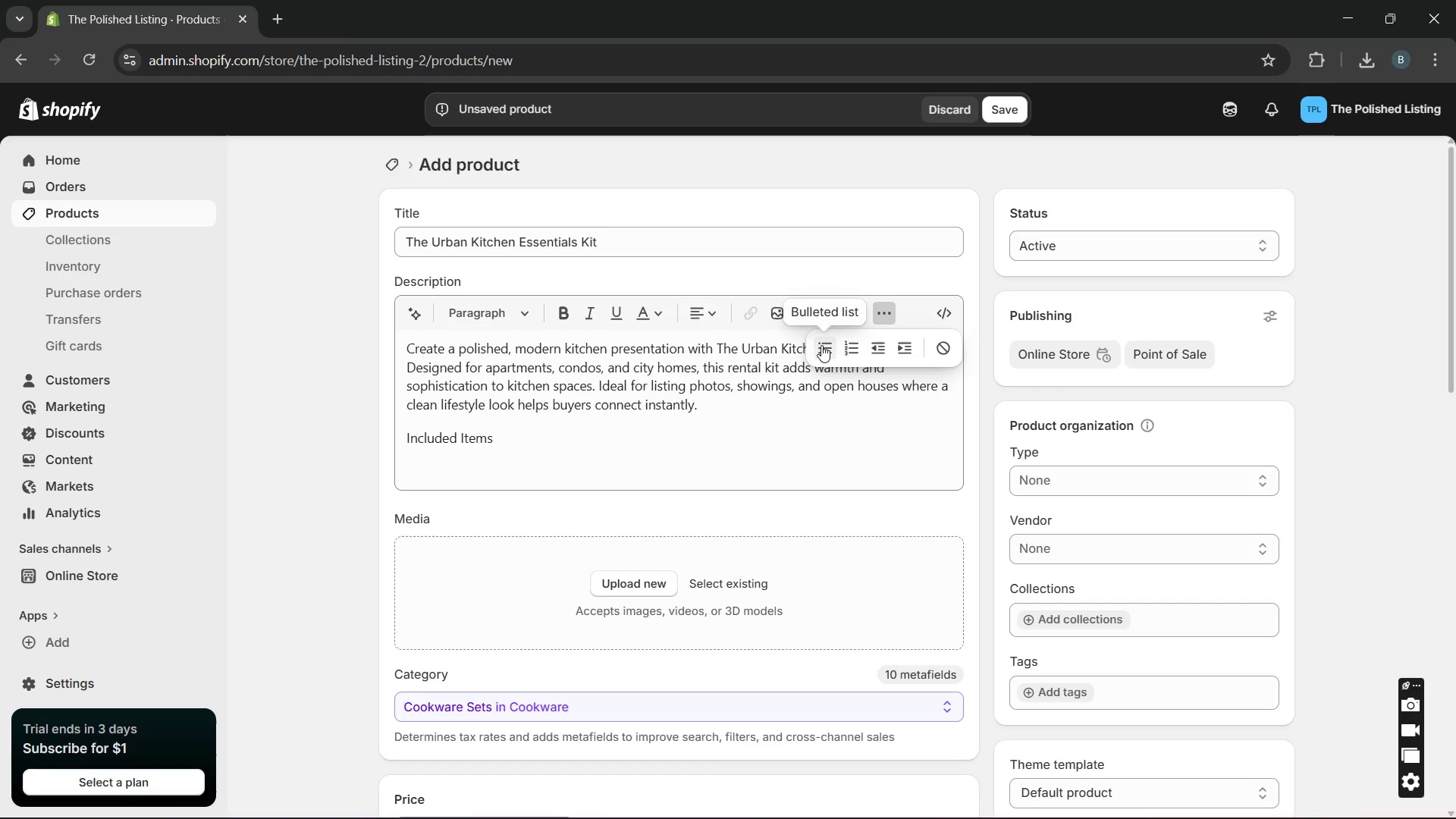 
left_click([821, 345])
 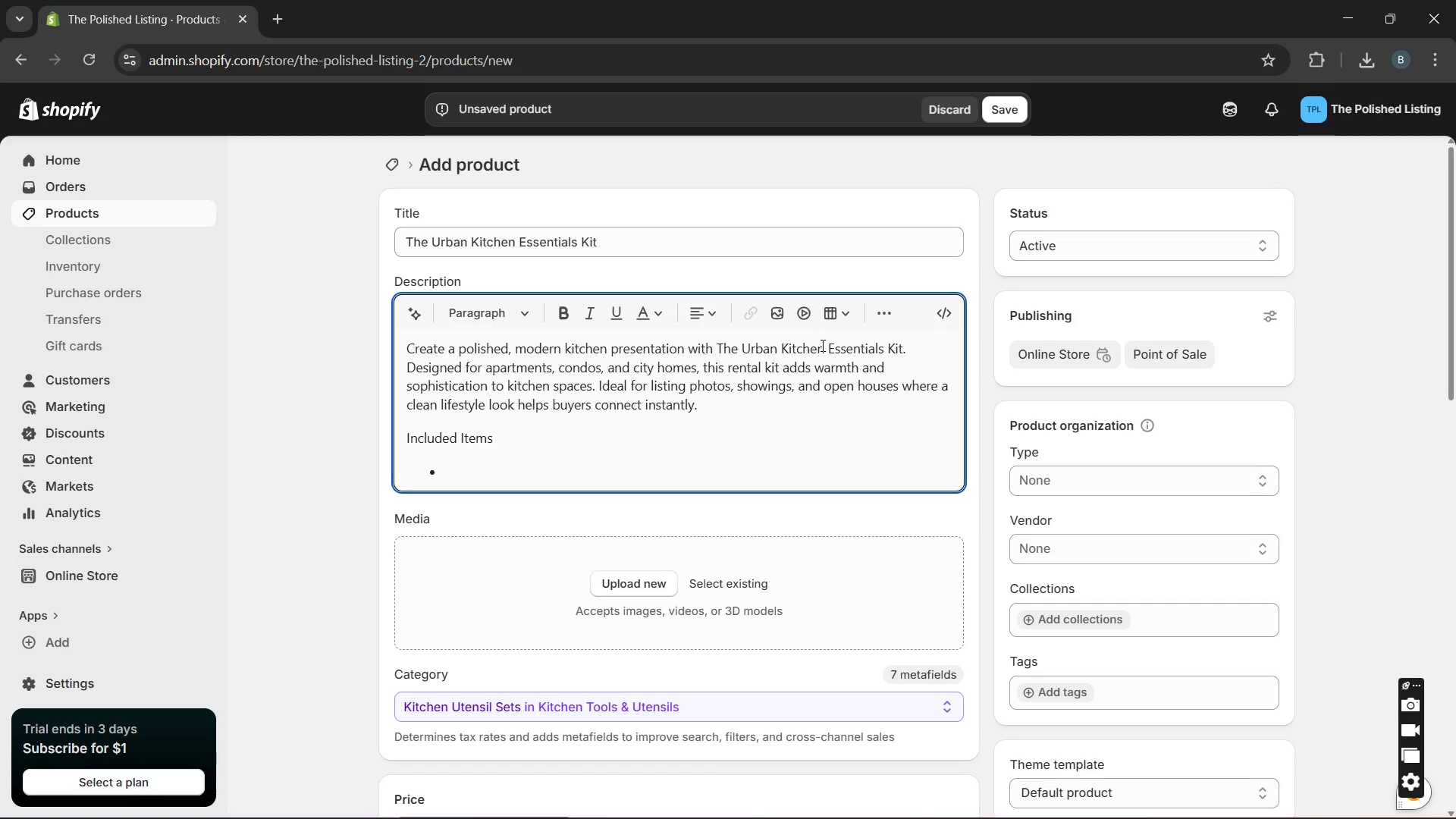 
type(counter top fruit bowl)
 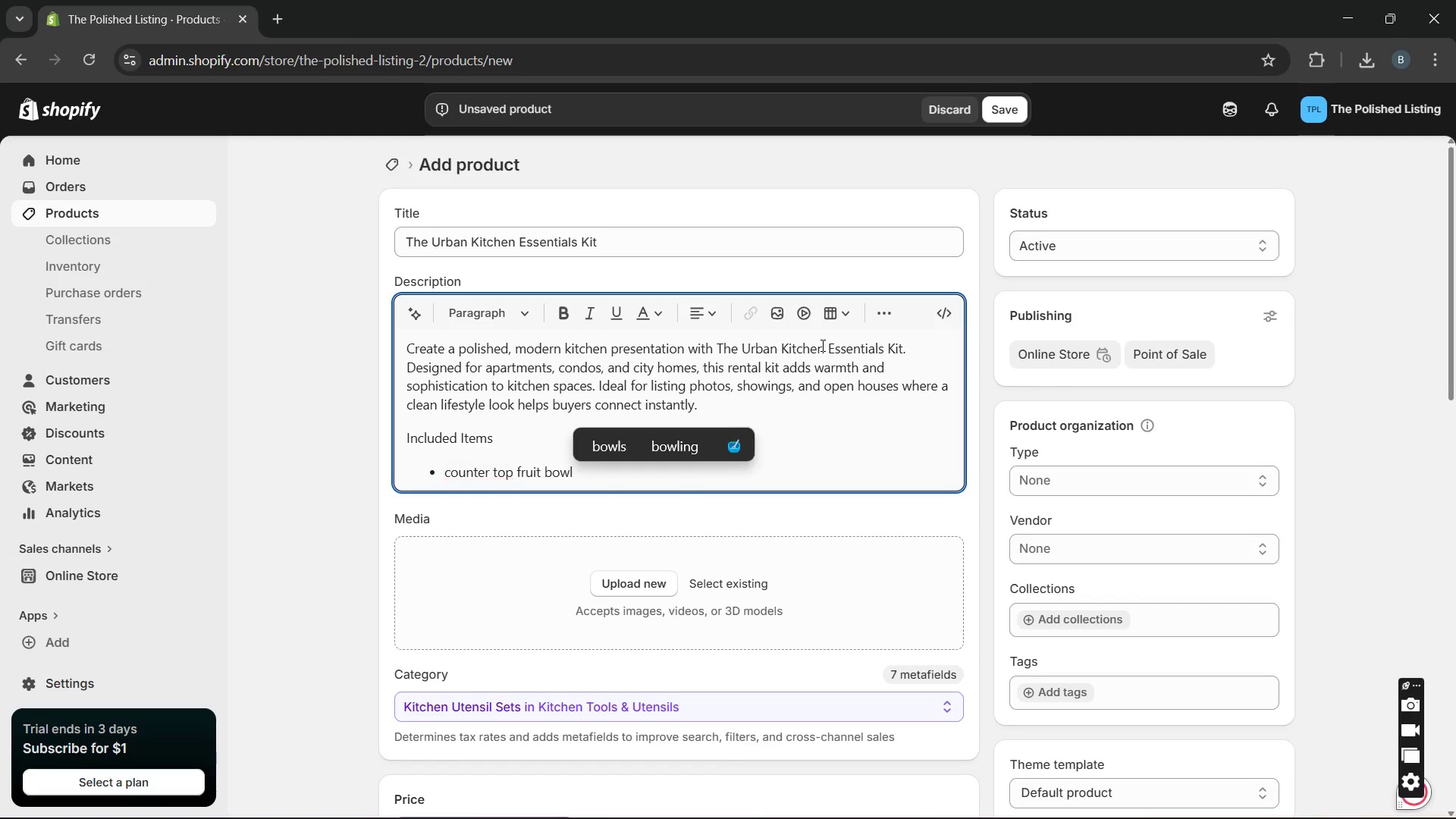 
key(Enter)
 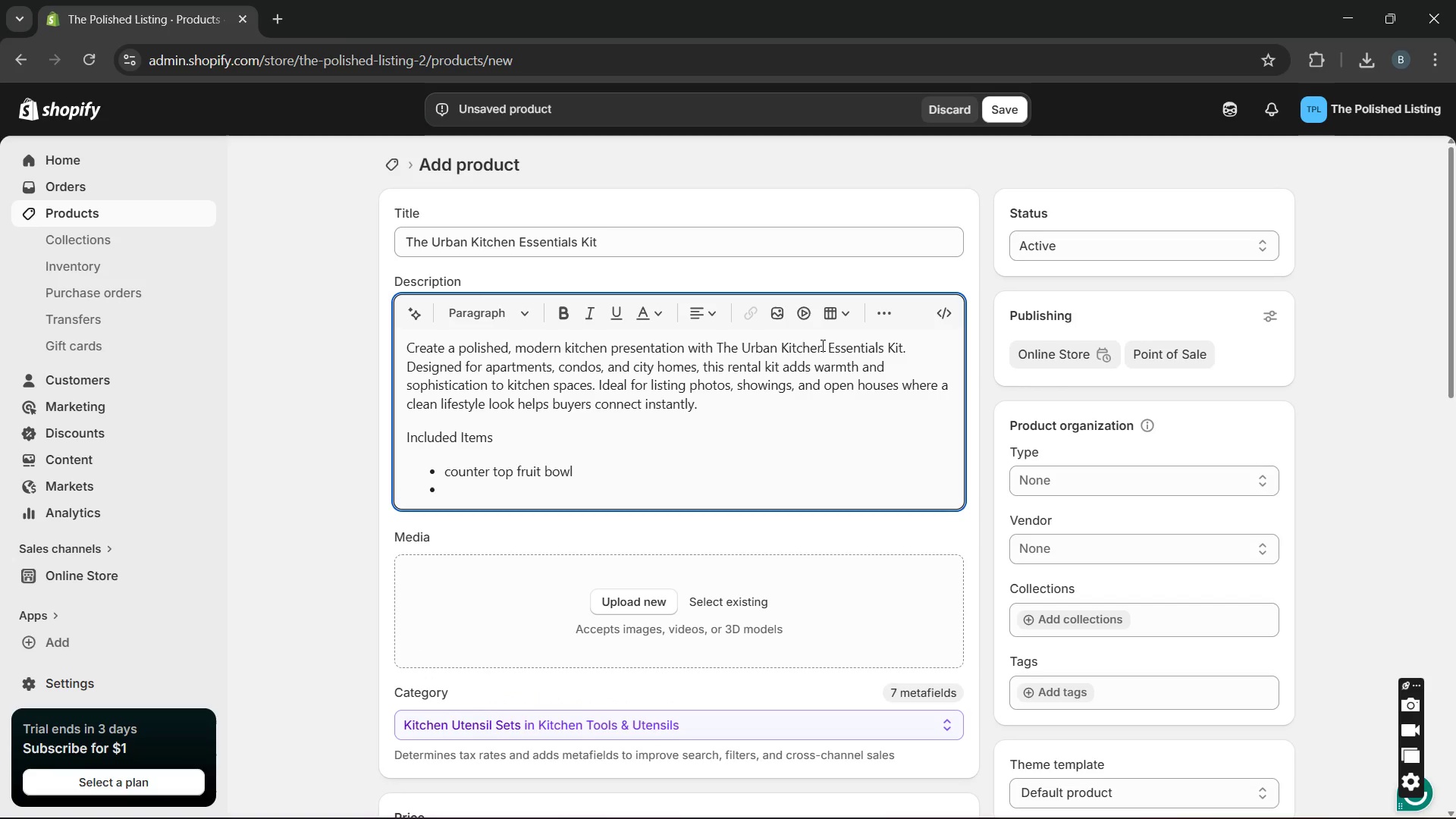 
type(cutting biard set)
 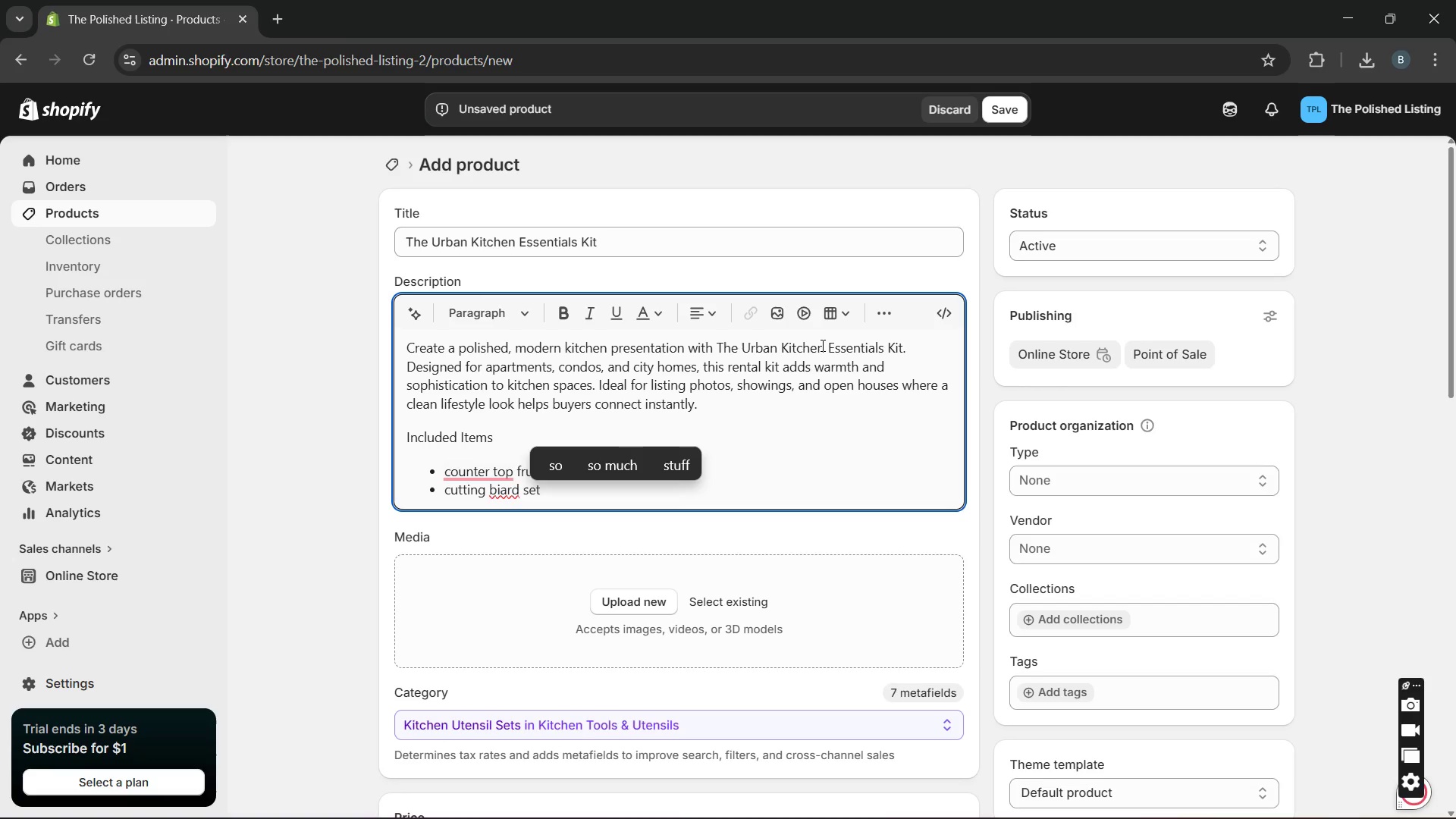 
key(ArrowLeft)
 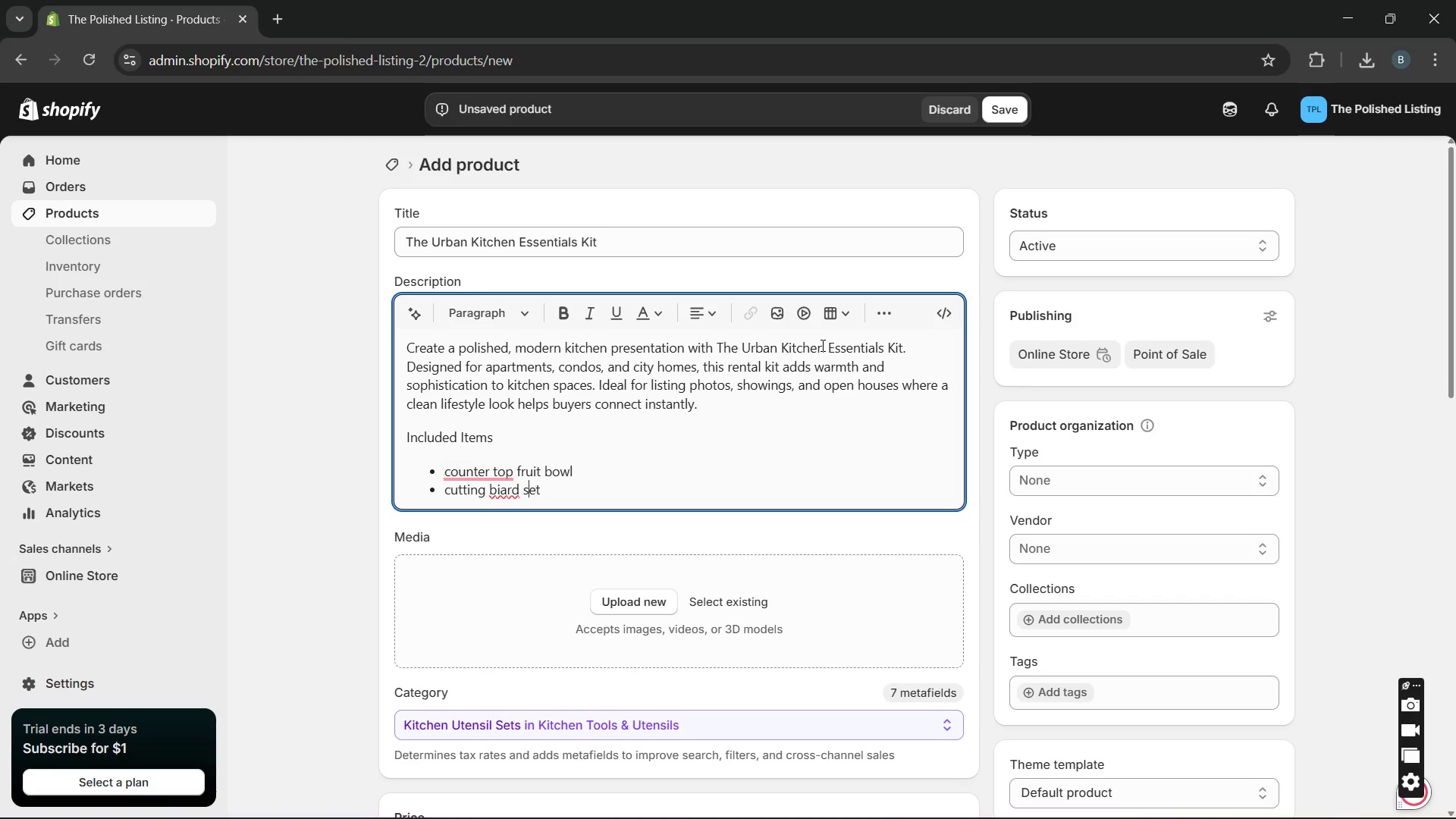 
key(ArrowLeft)
 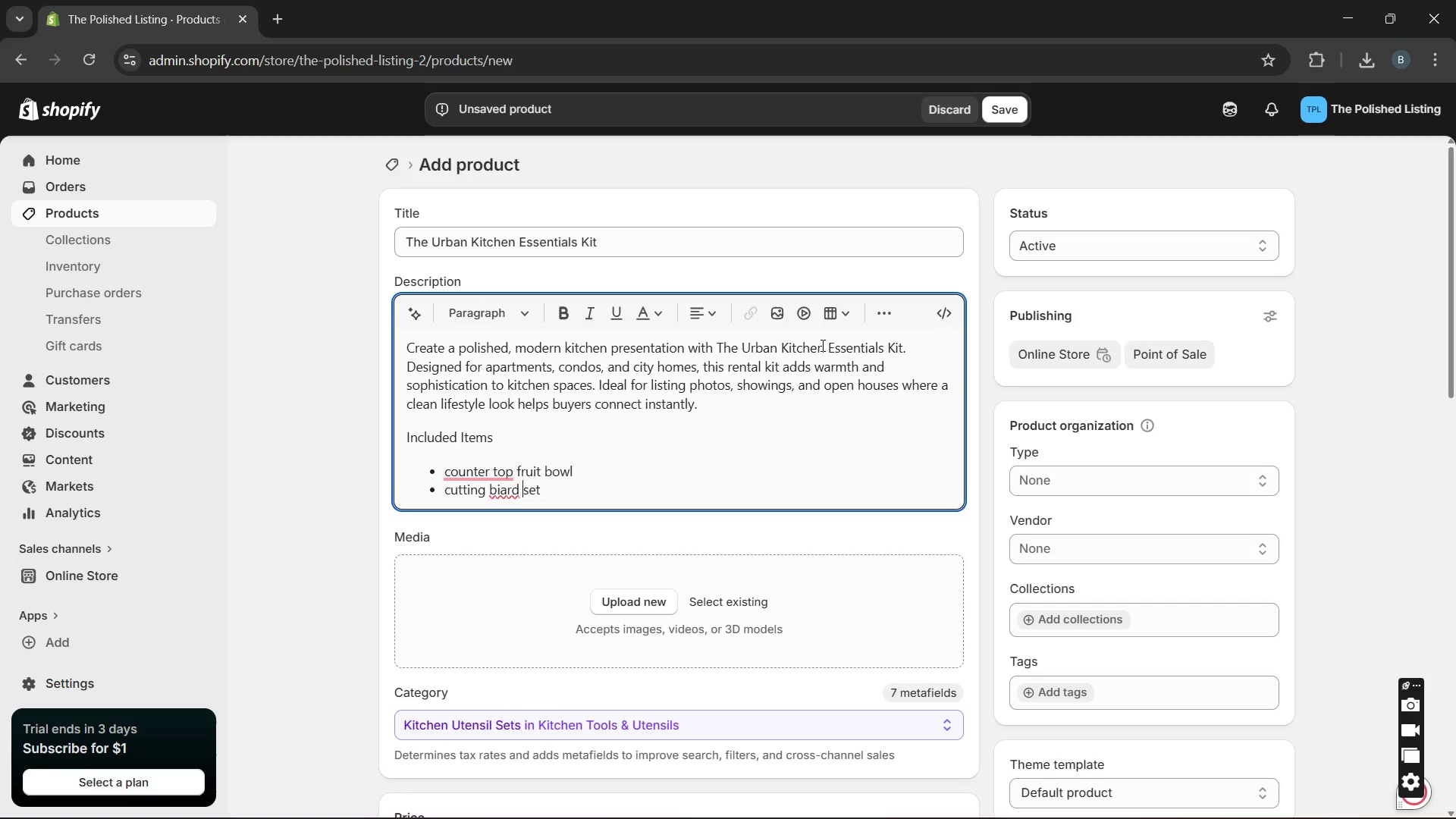 
key(ArrowLeft)
 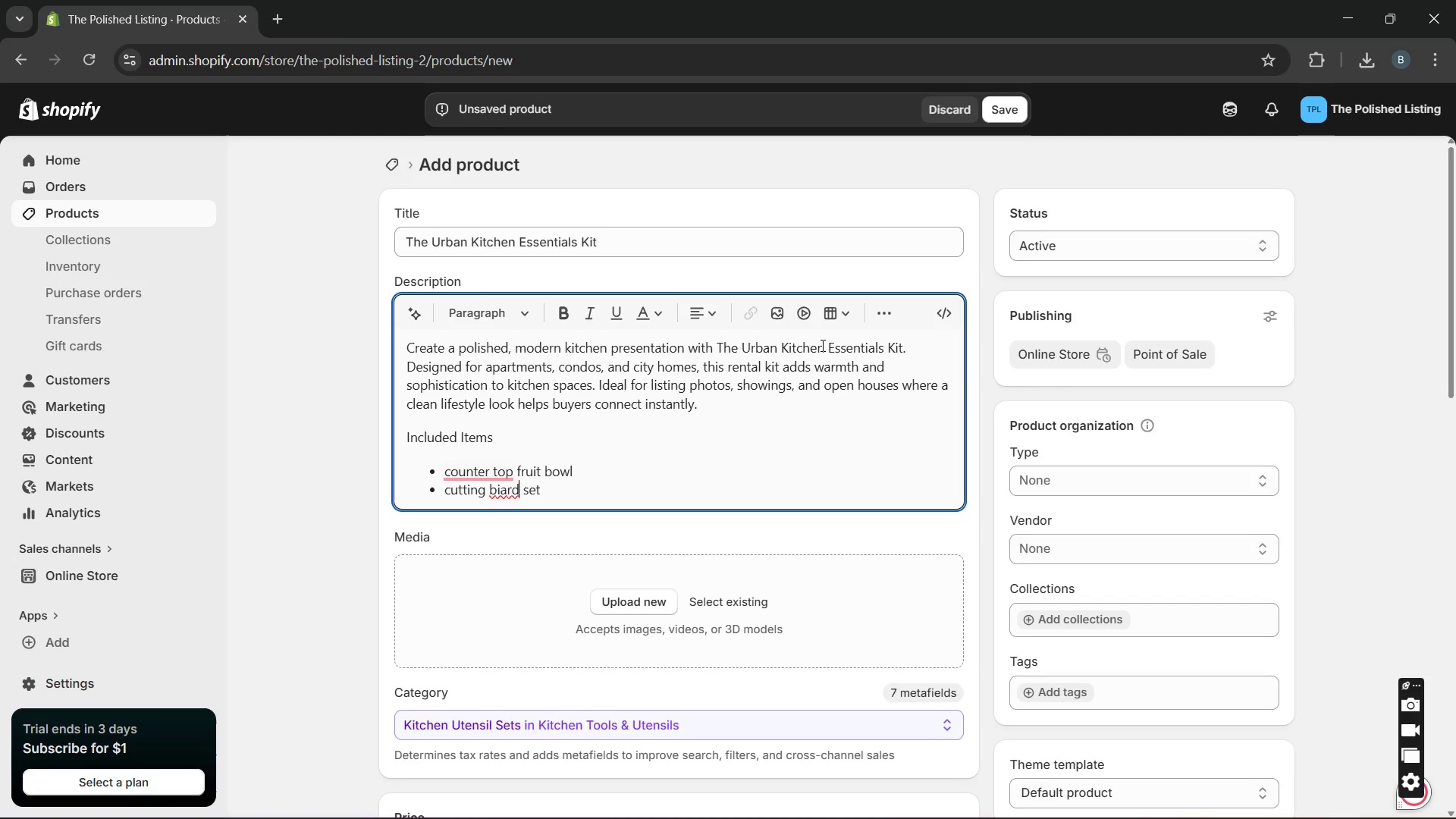 
key(ArrowLeft)
 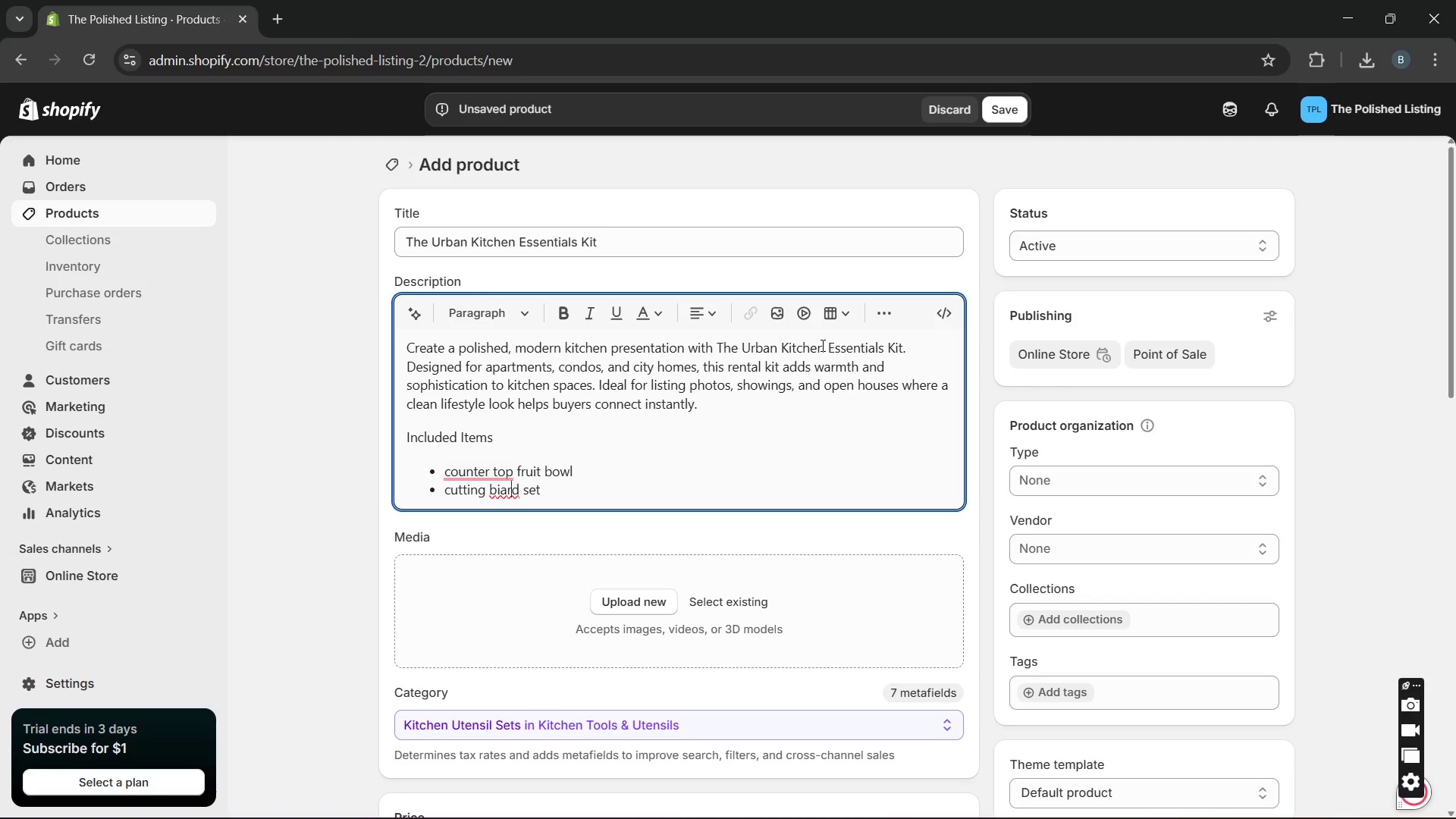 
key(ArrowLeft)
 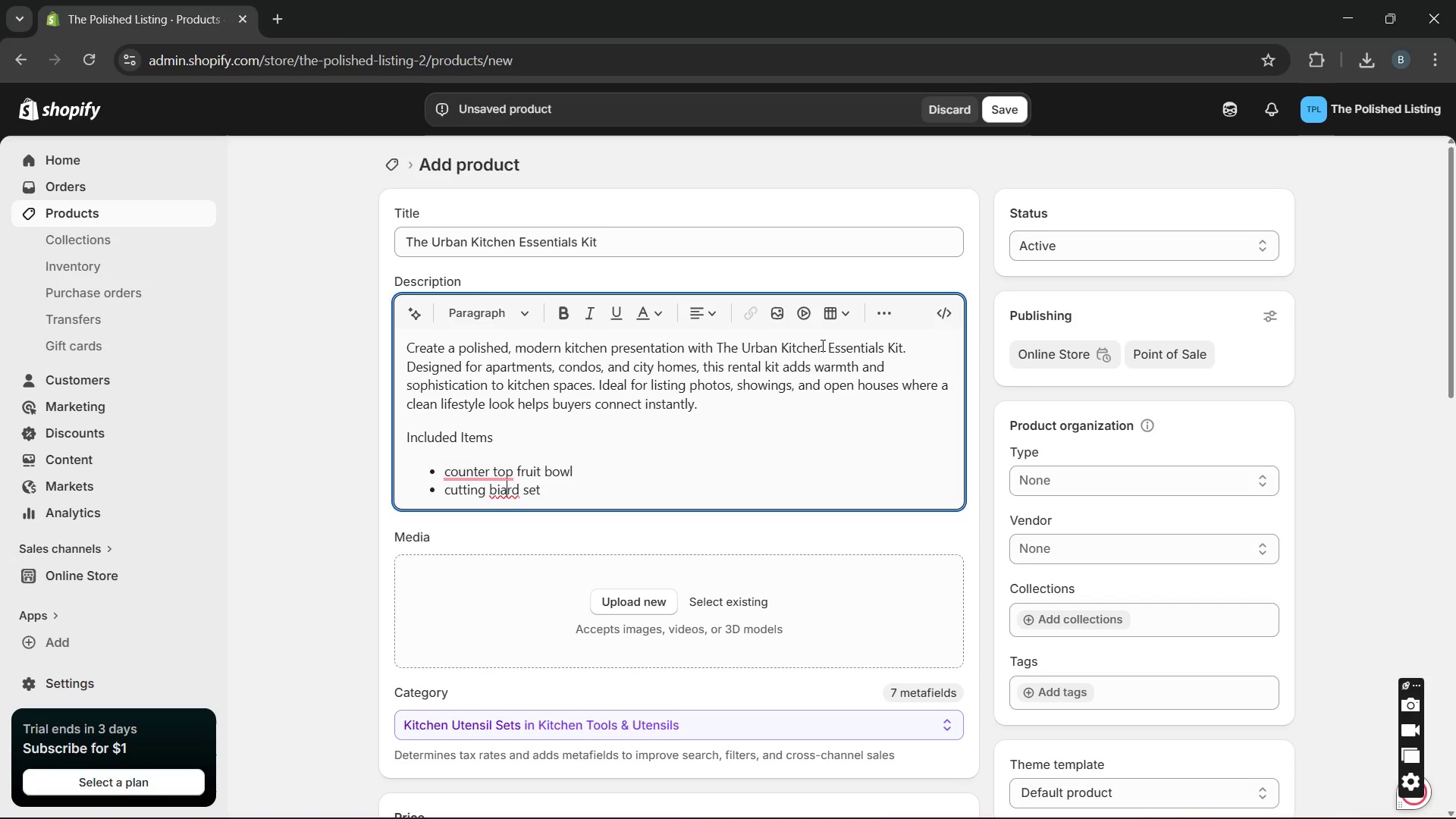 
key(ArrowLeft)
 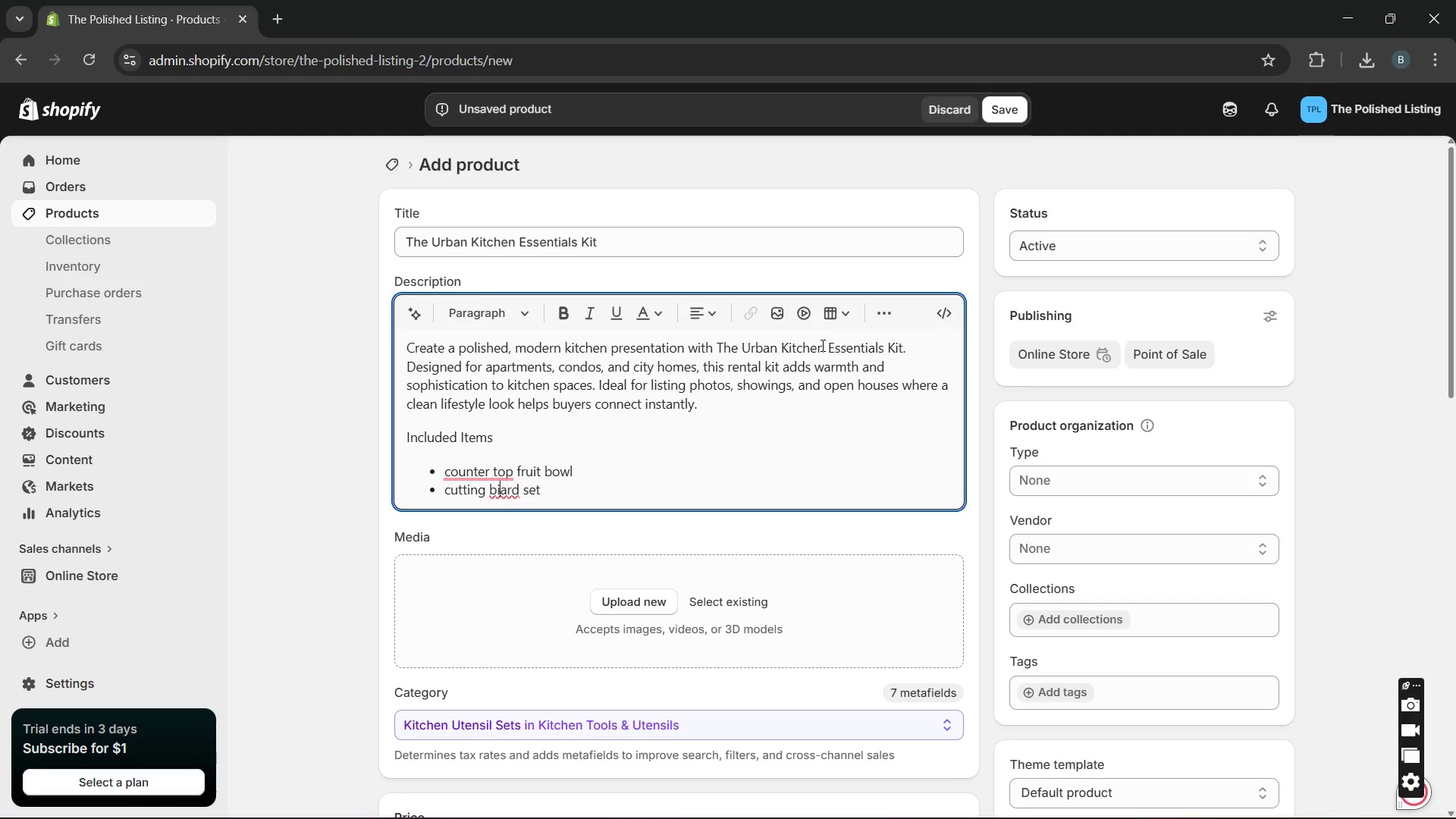 
key(ArrowLeft)
 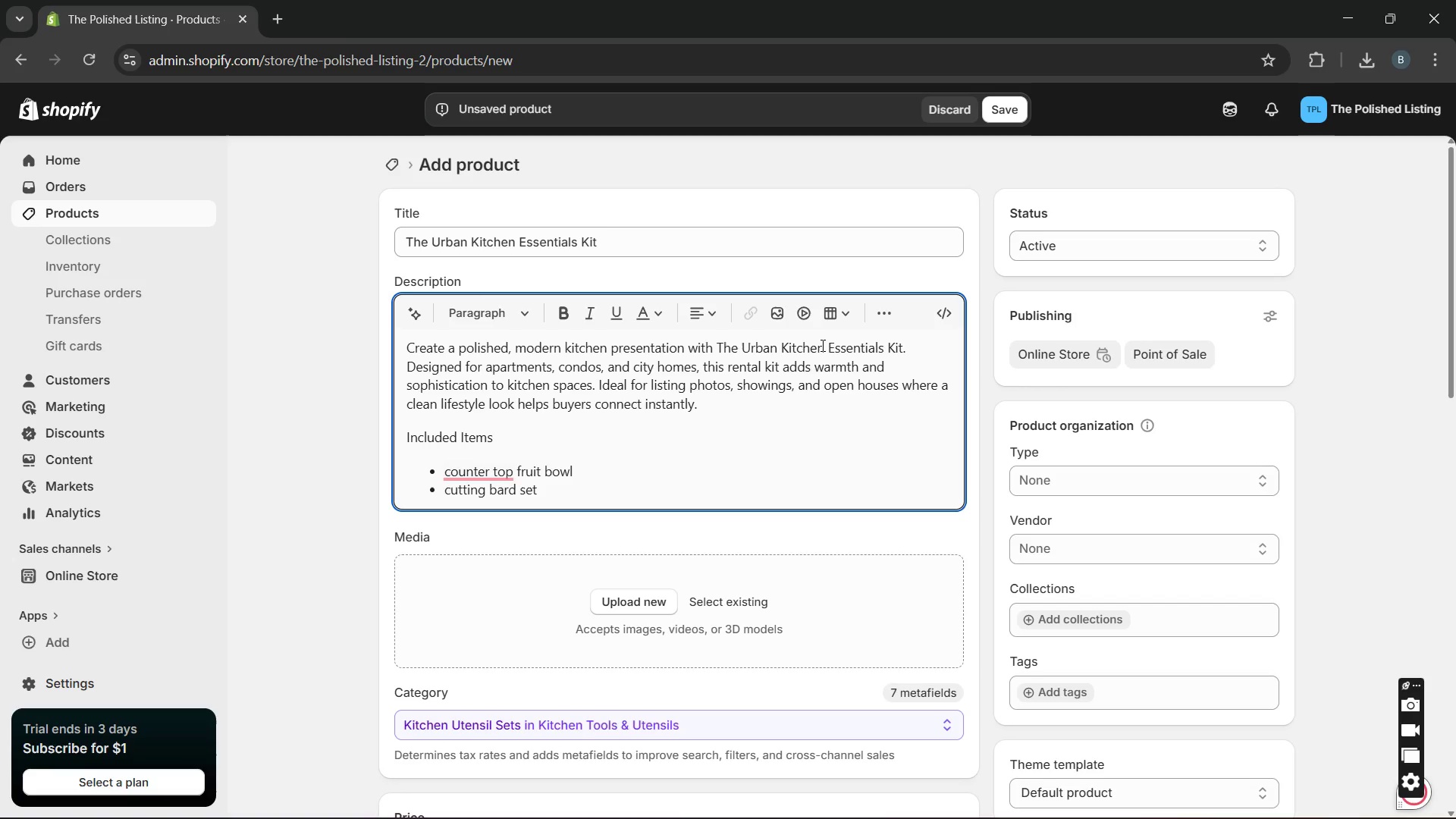 
key(Backspace)
 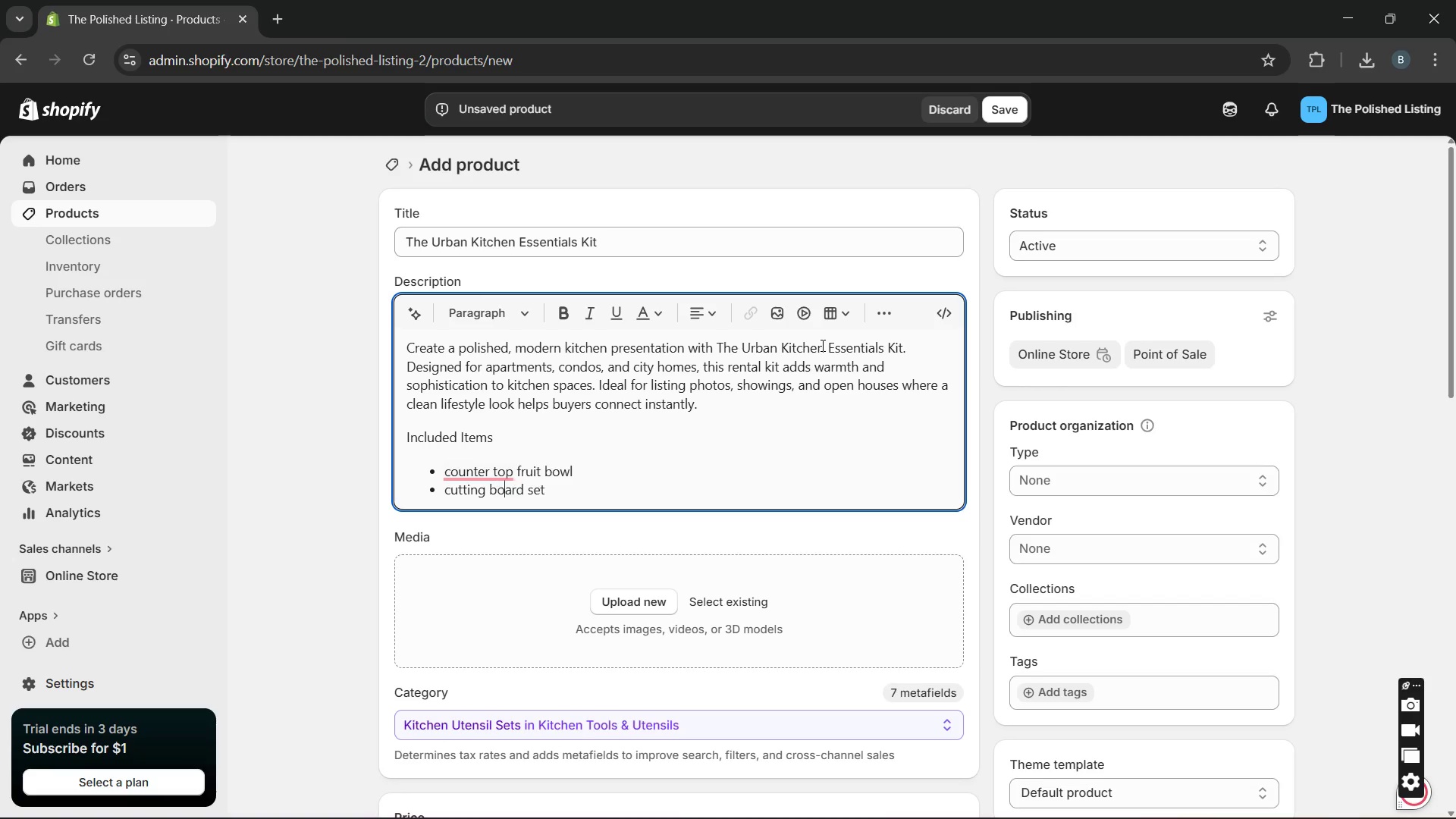 
key(O)
 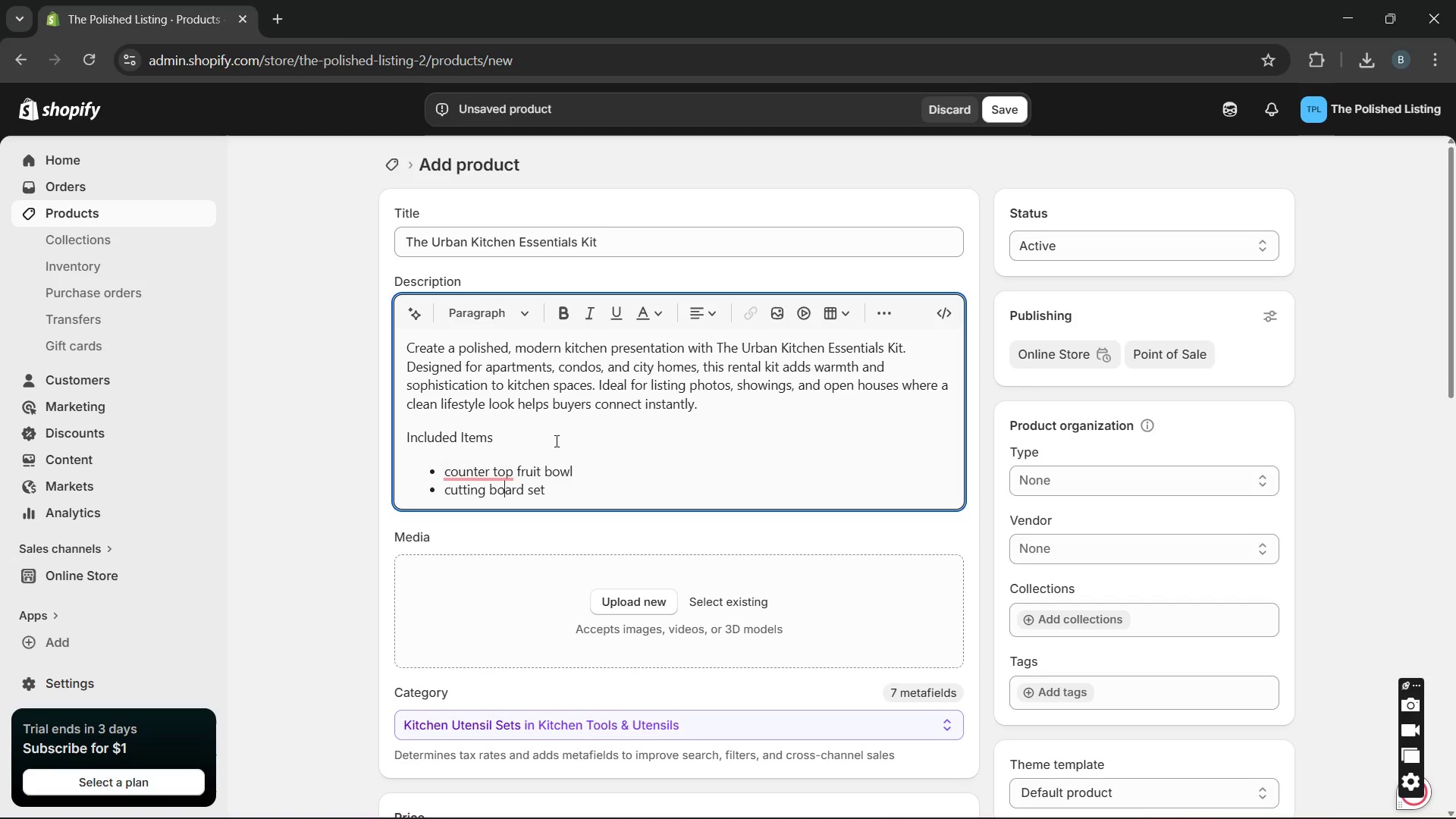 
mouse_move([464, 496])
 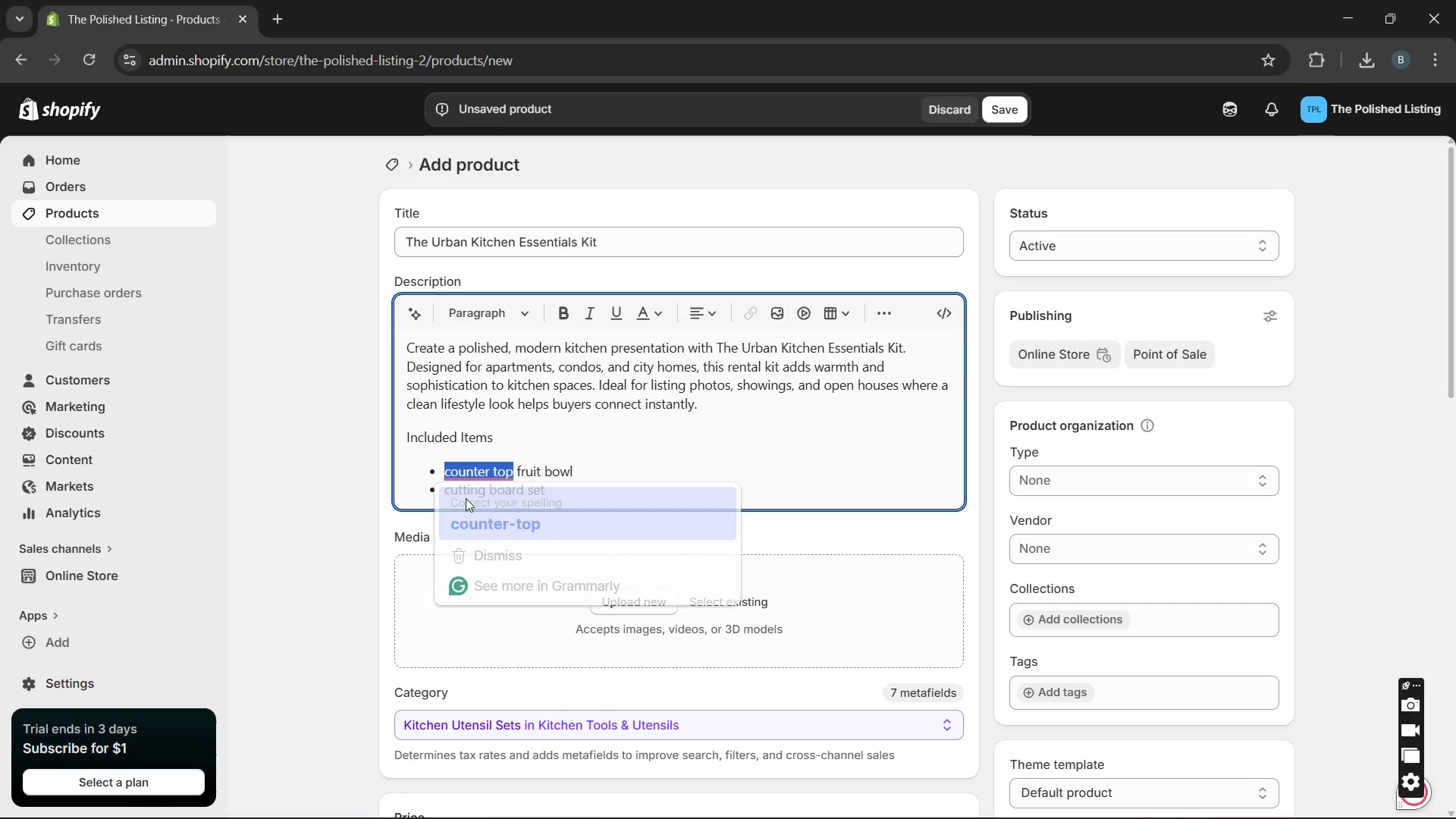 
left_click([466, 498])
 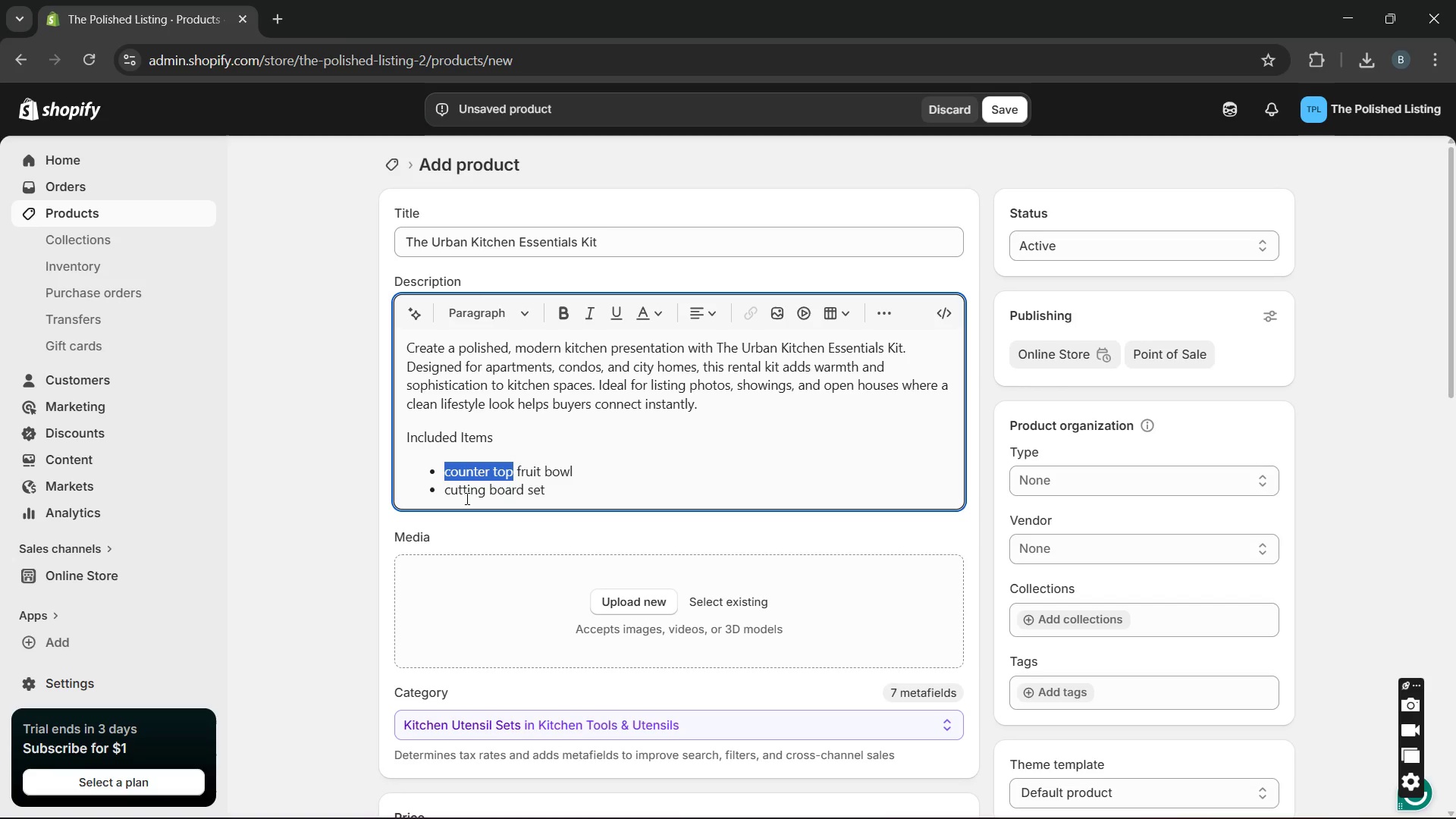 
key(Unknown)
 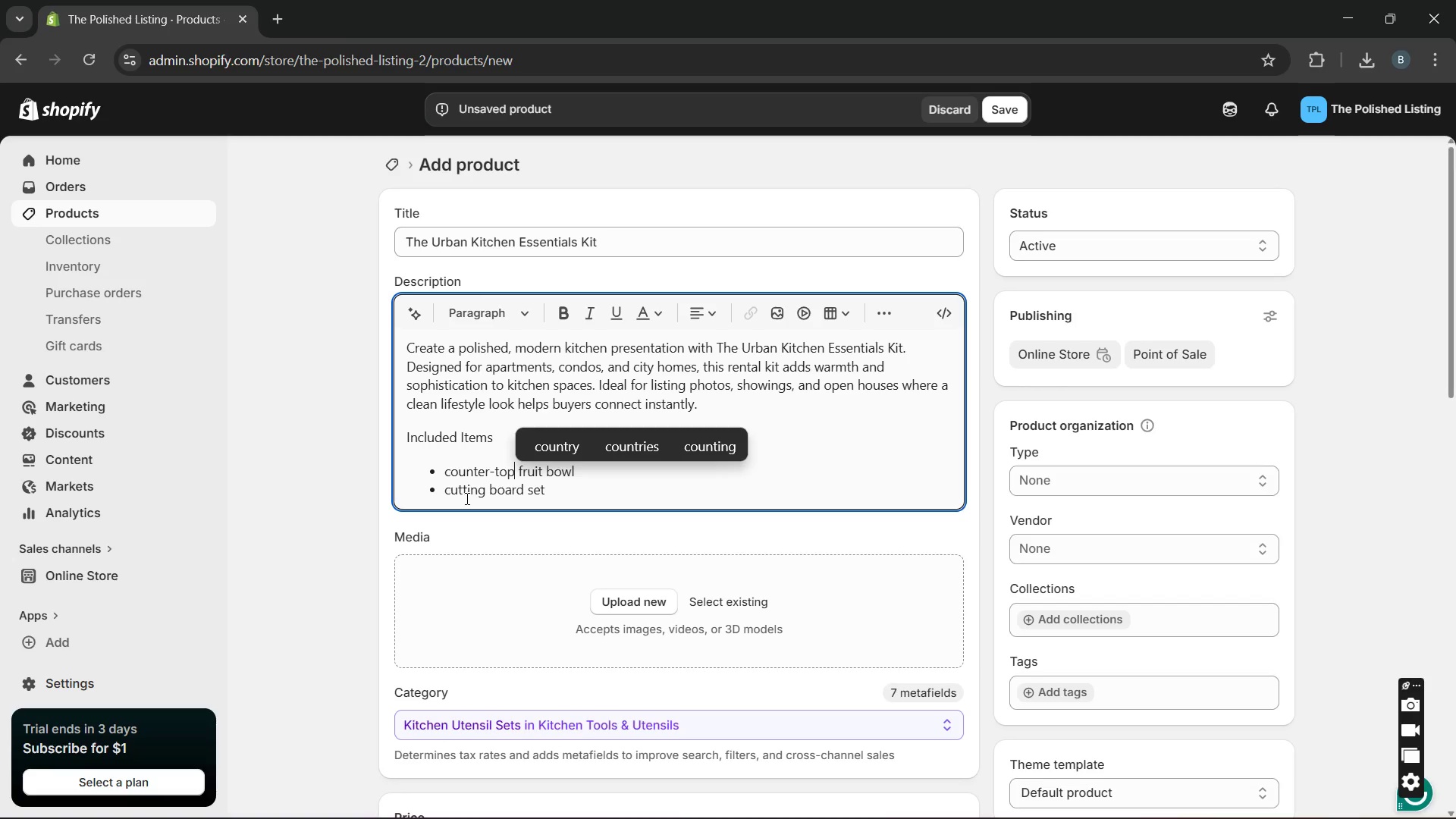 
key(Unknown)
 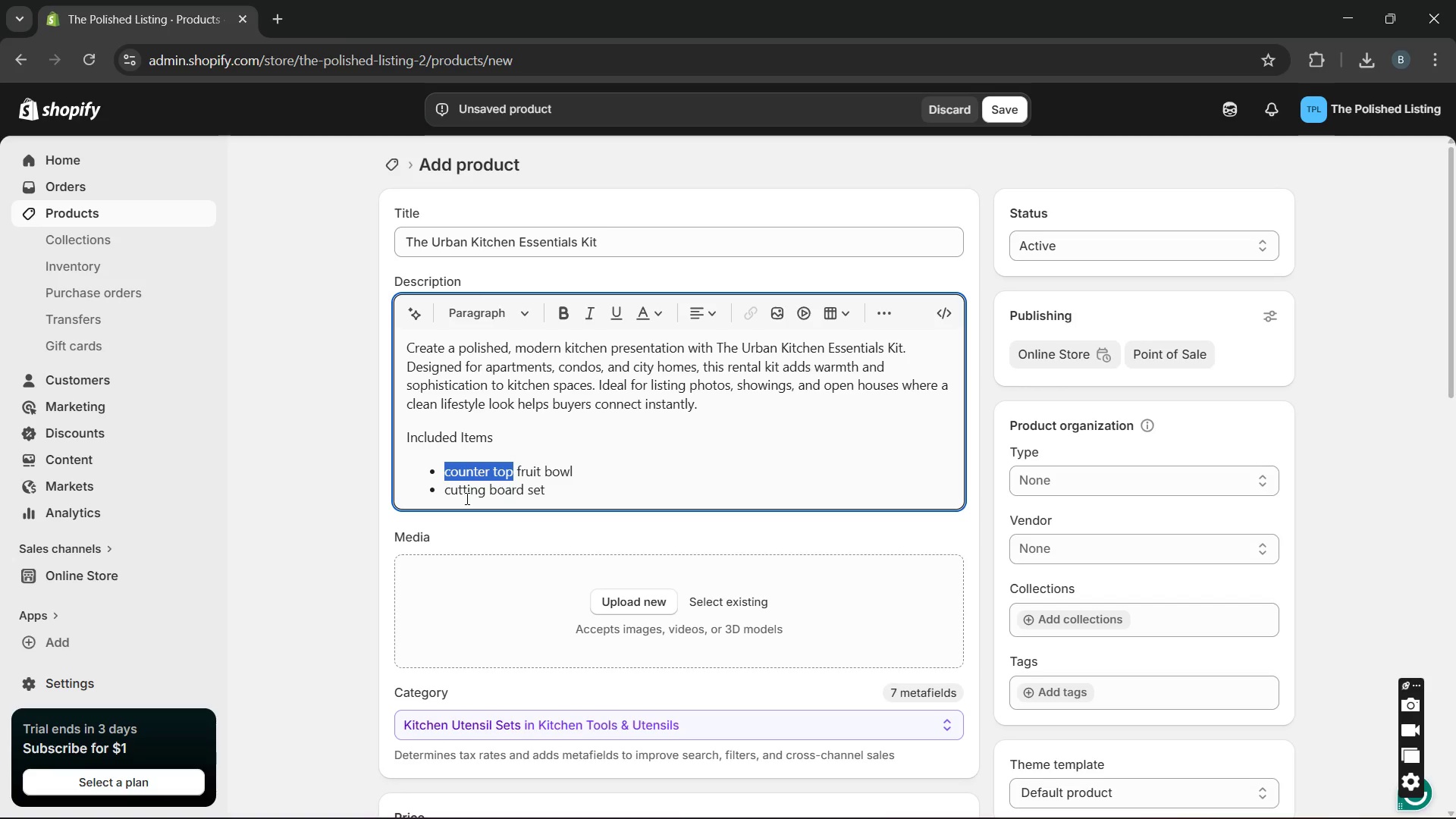 
key(Unknown)
 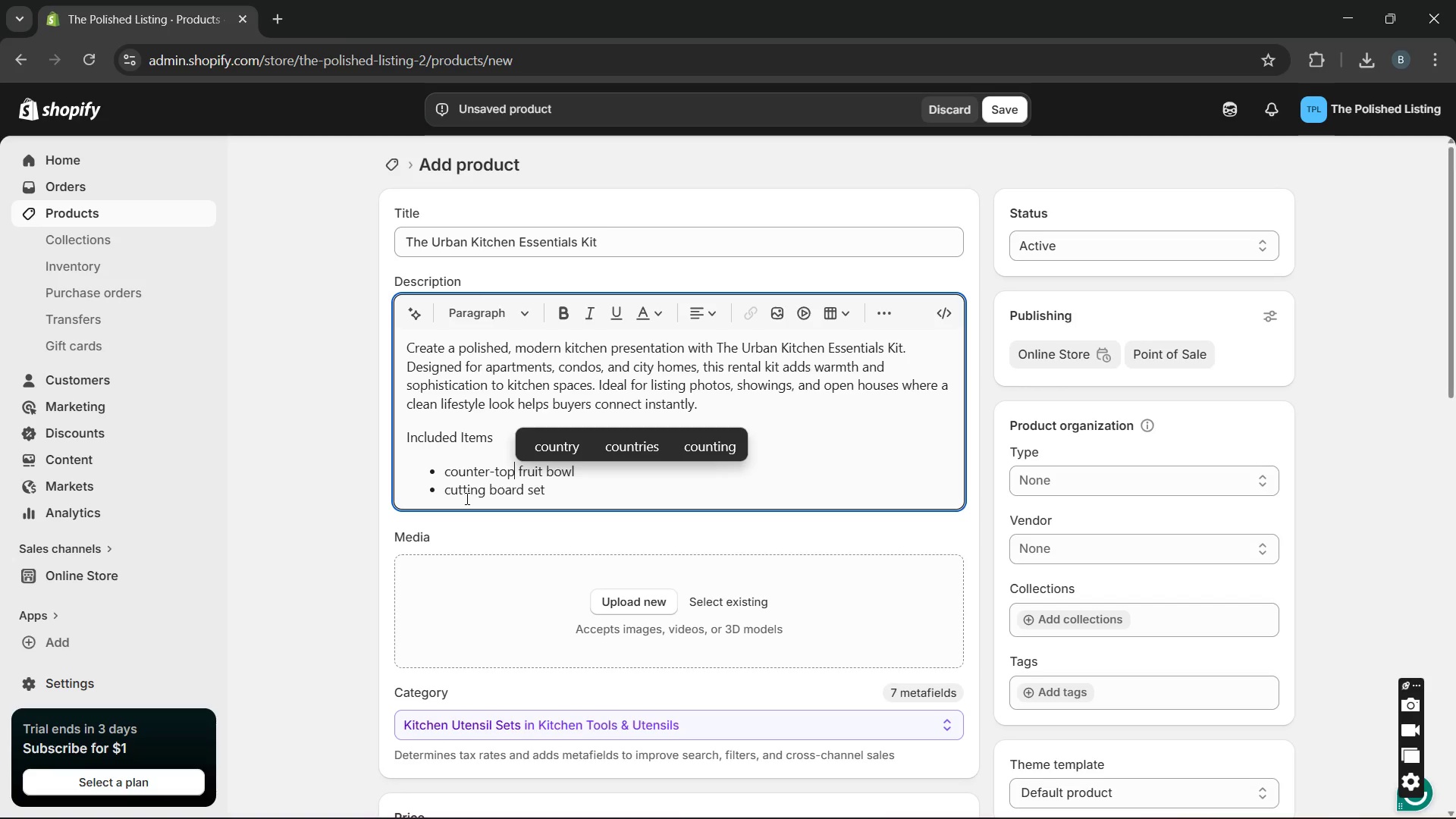 
key(Unknown)
 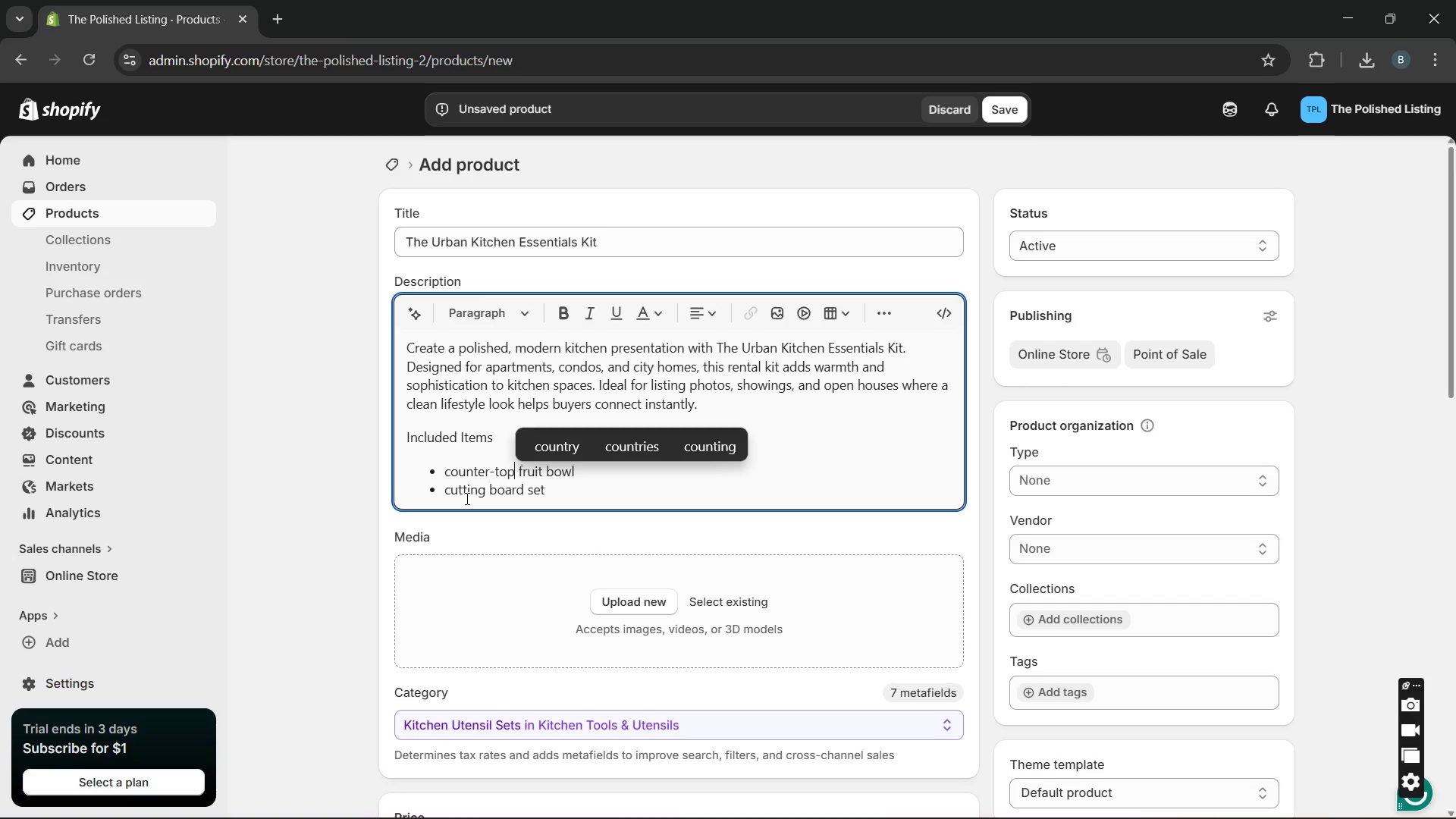 
key(Unknown)
 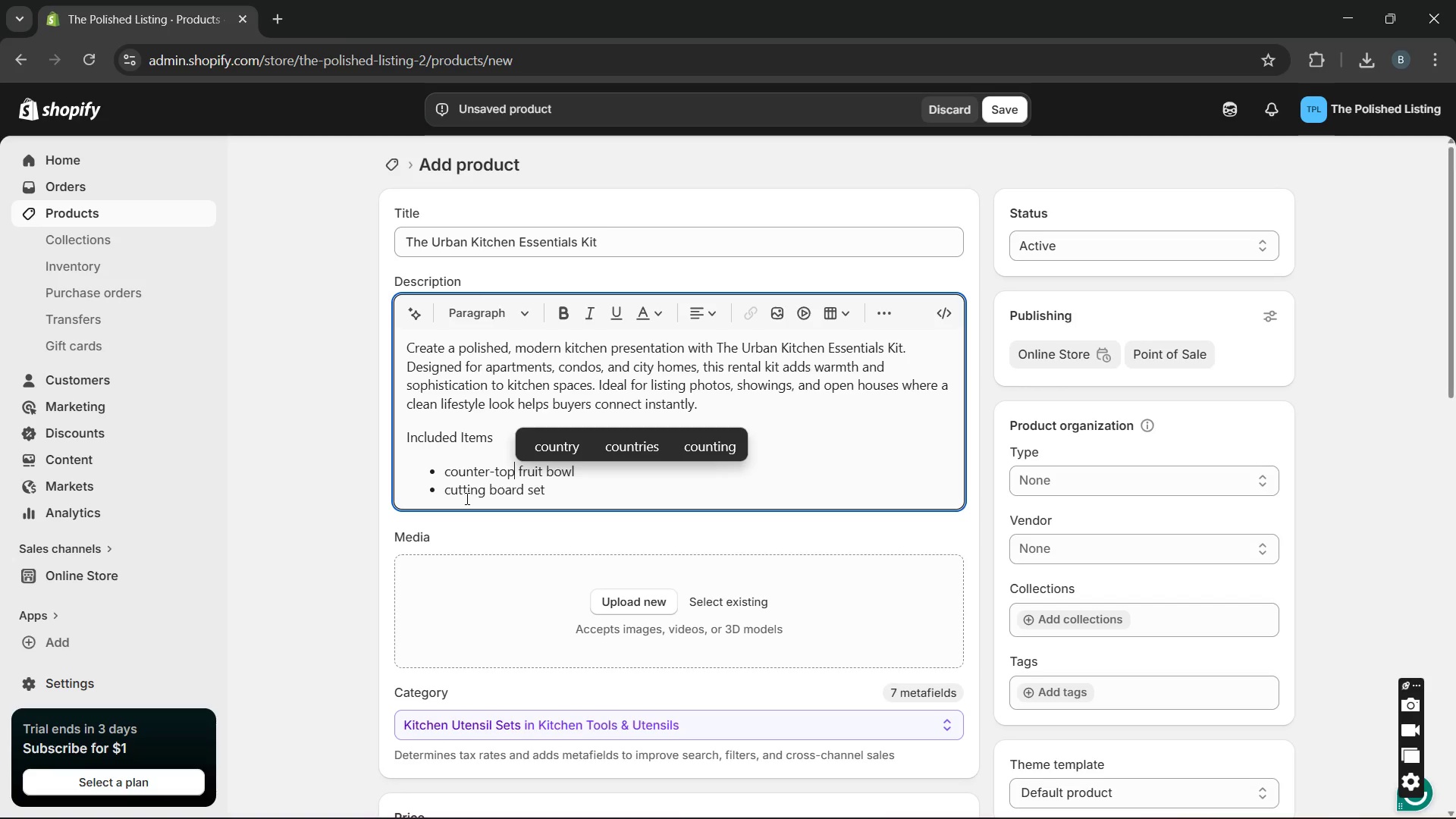 
key(Unknown)
 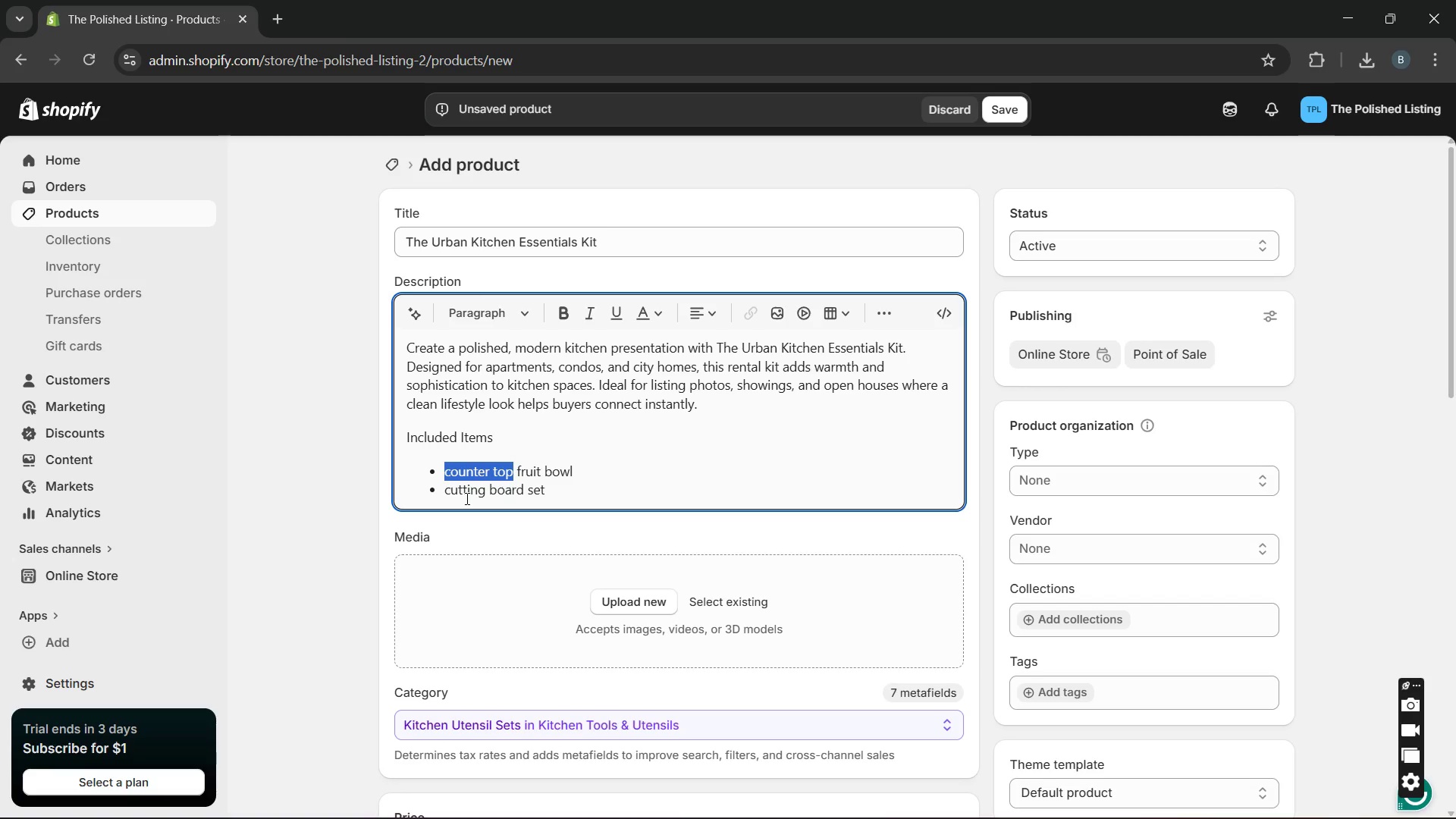 
key(Unknown)
 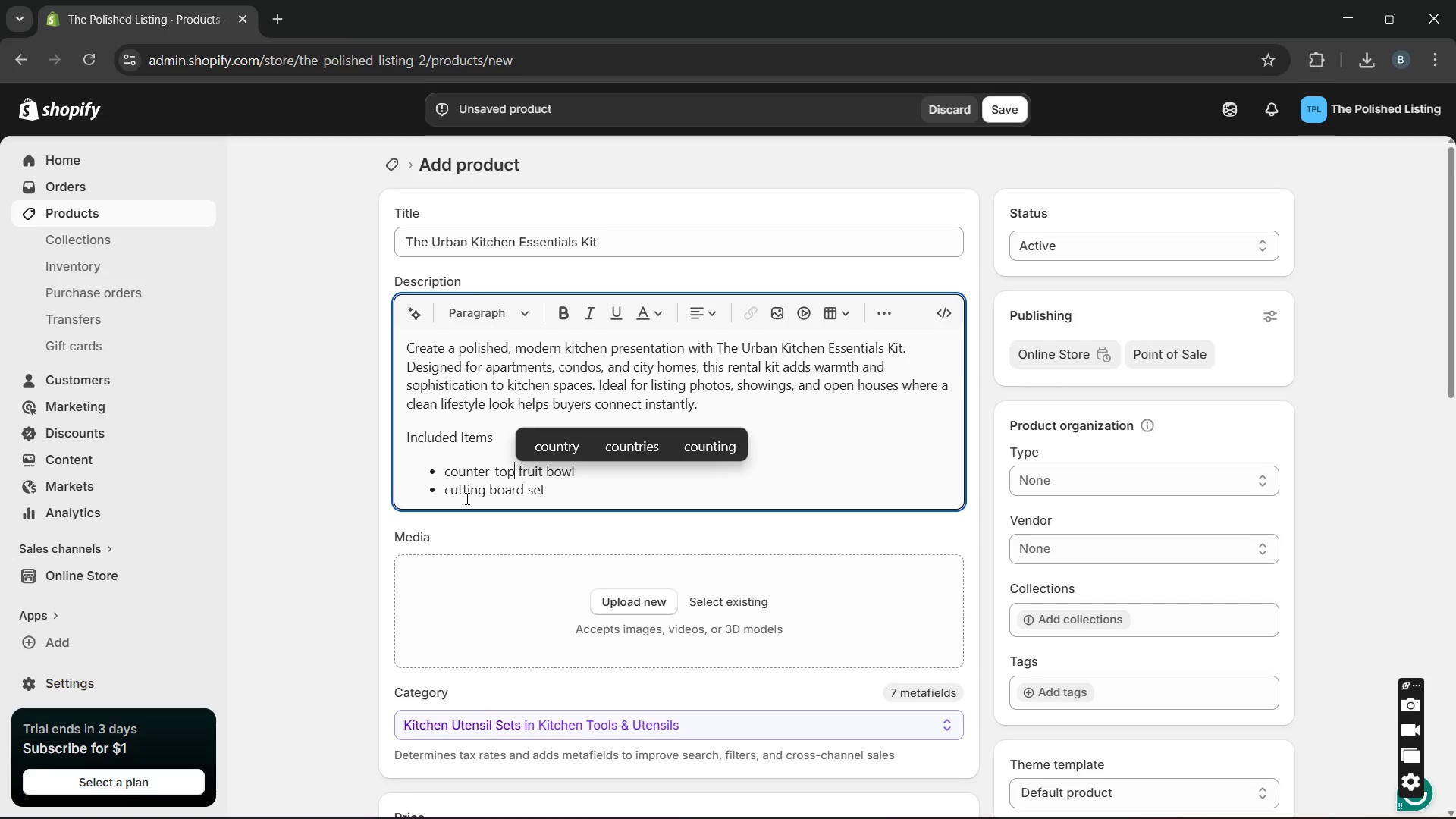 
key(Unknown)
 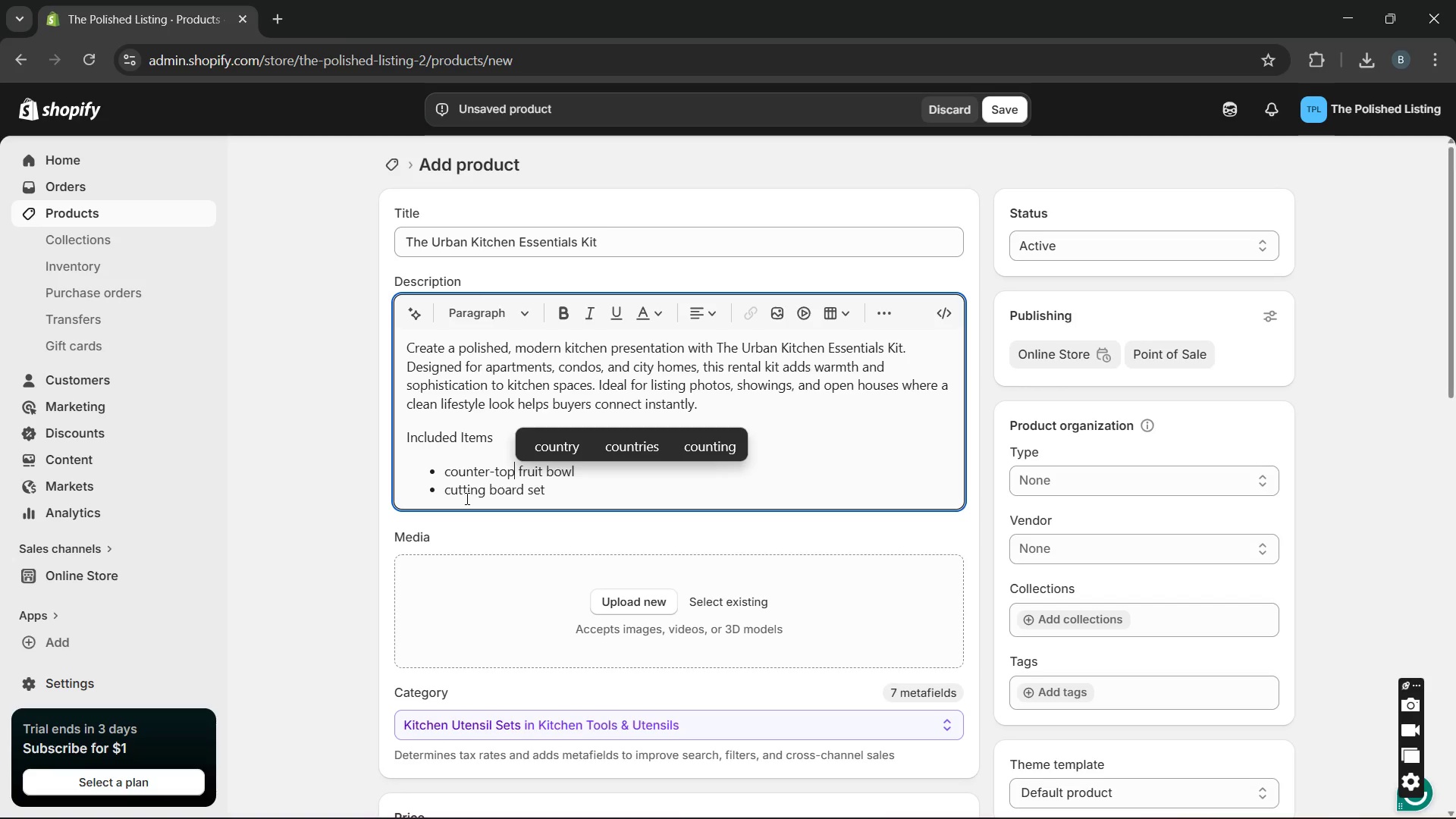 
key(Unknown)
 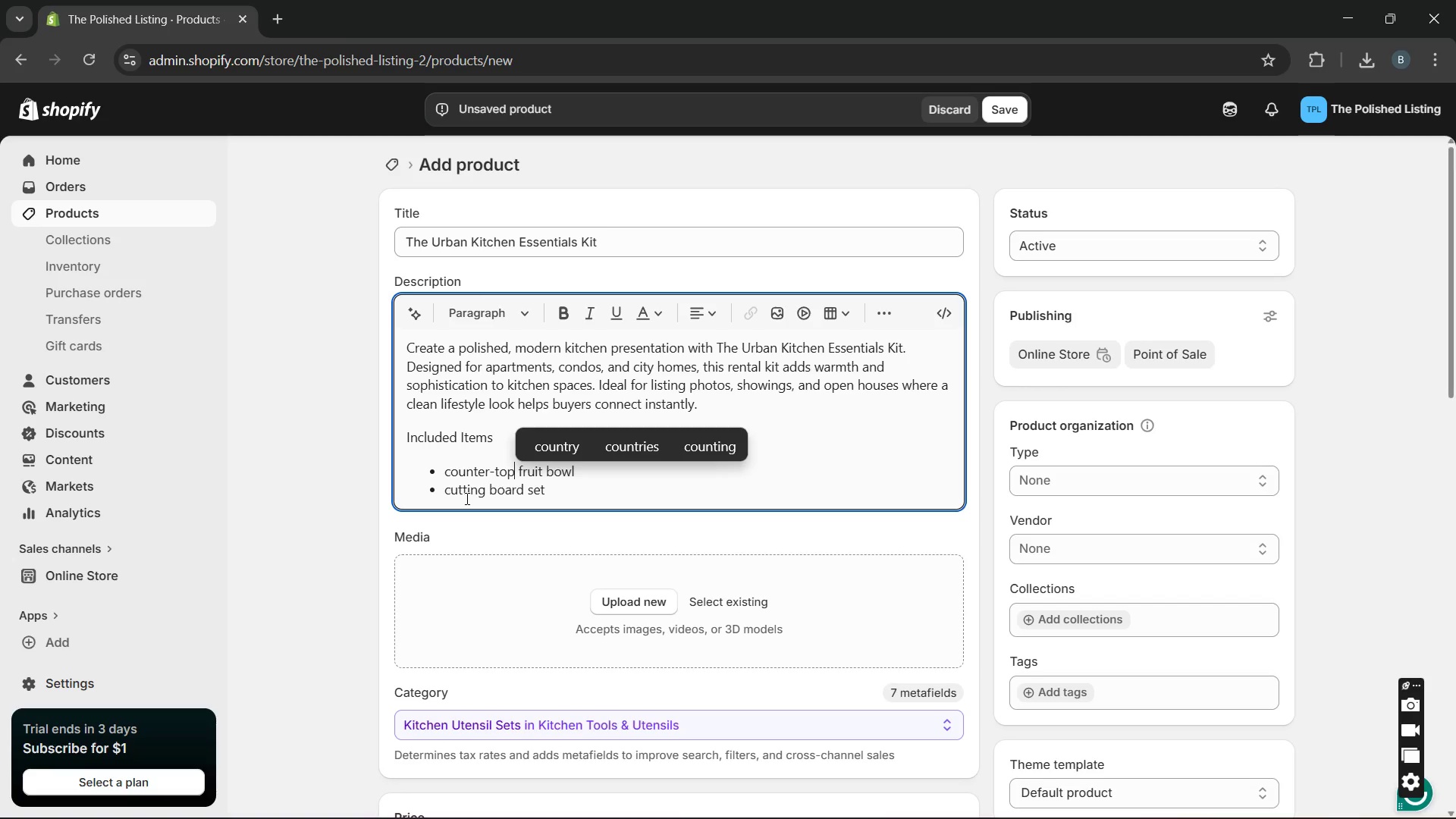 
key(Unknown)
 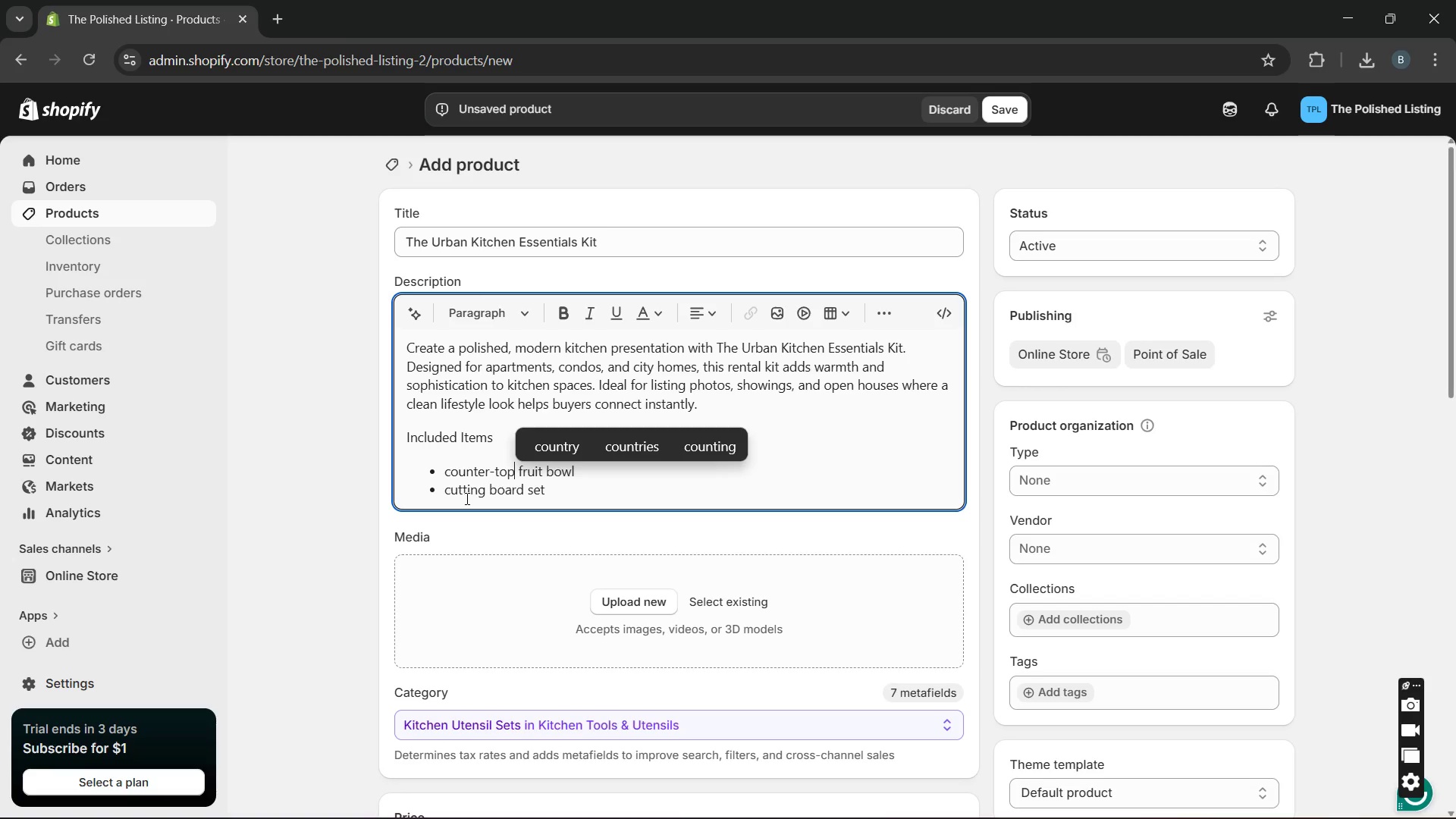 
key(Unknown)
 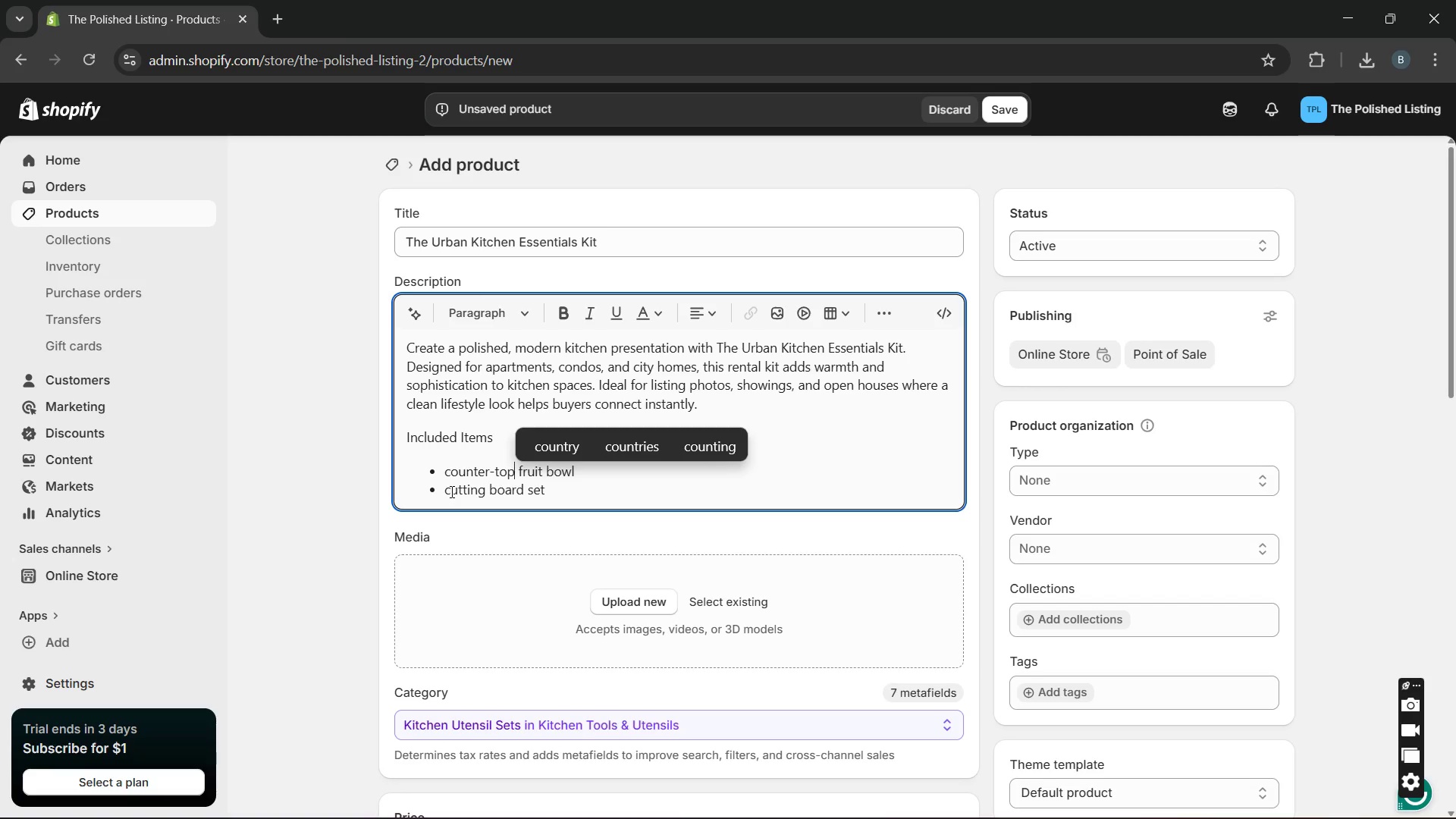 
left_click([450, 491])
 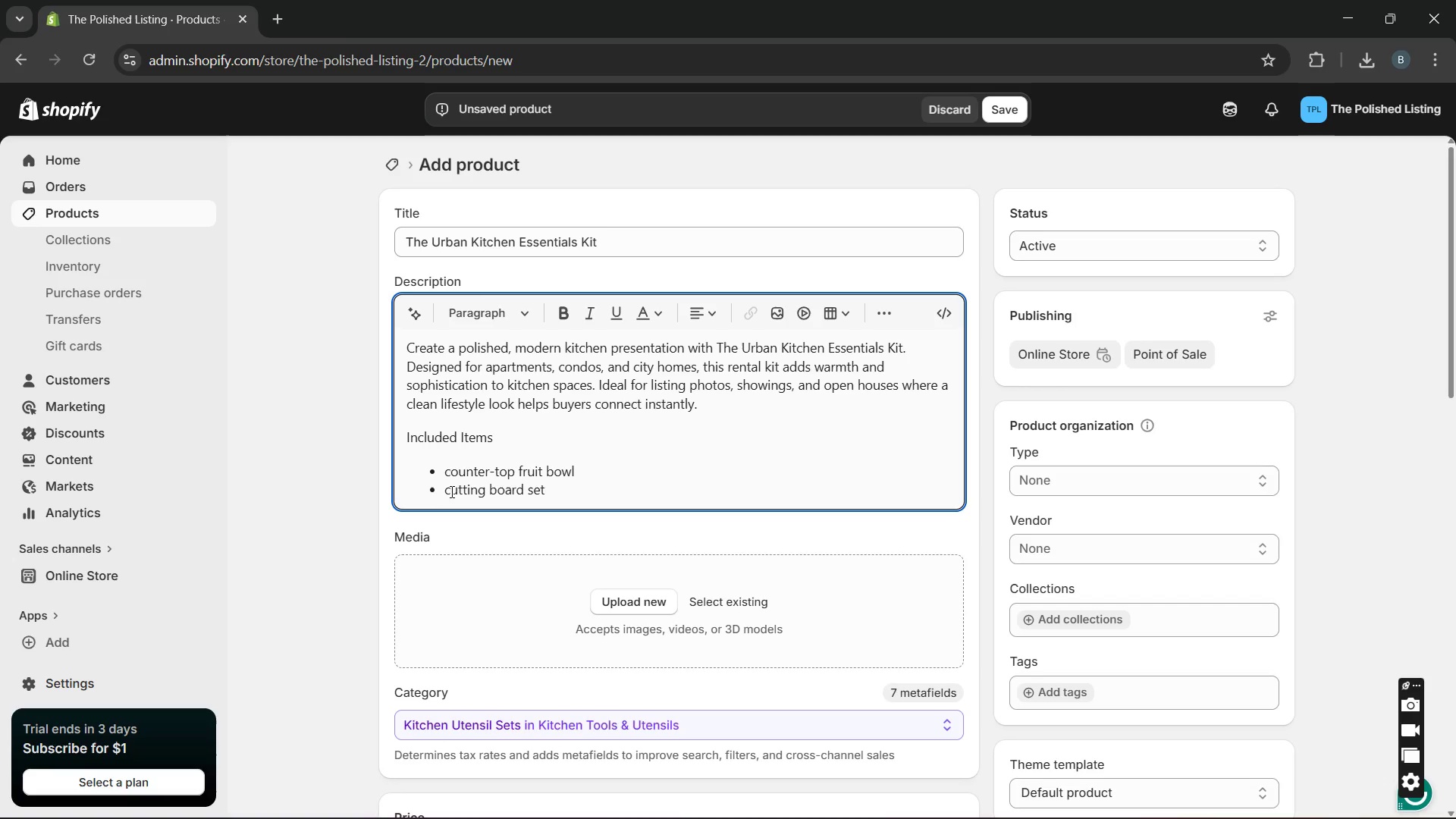 
key(Backspace)
 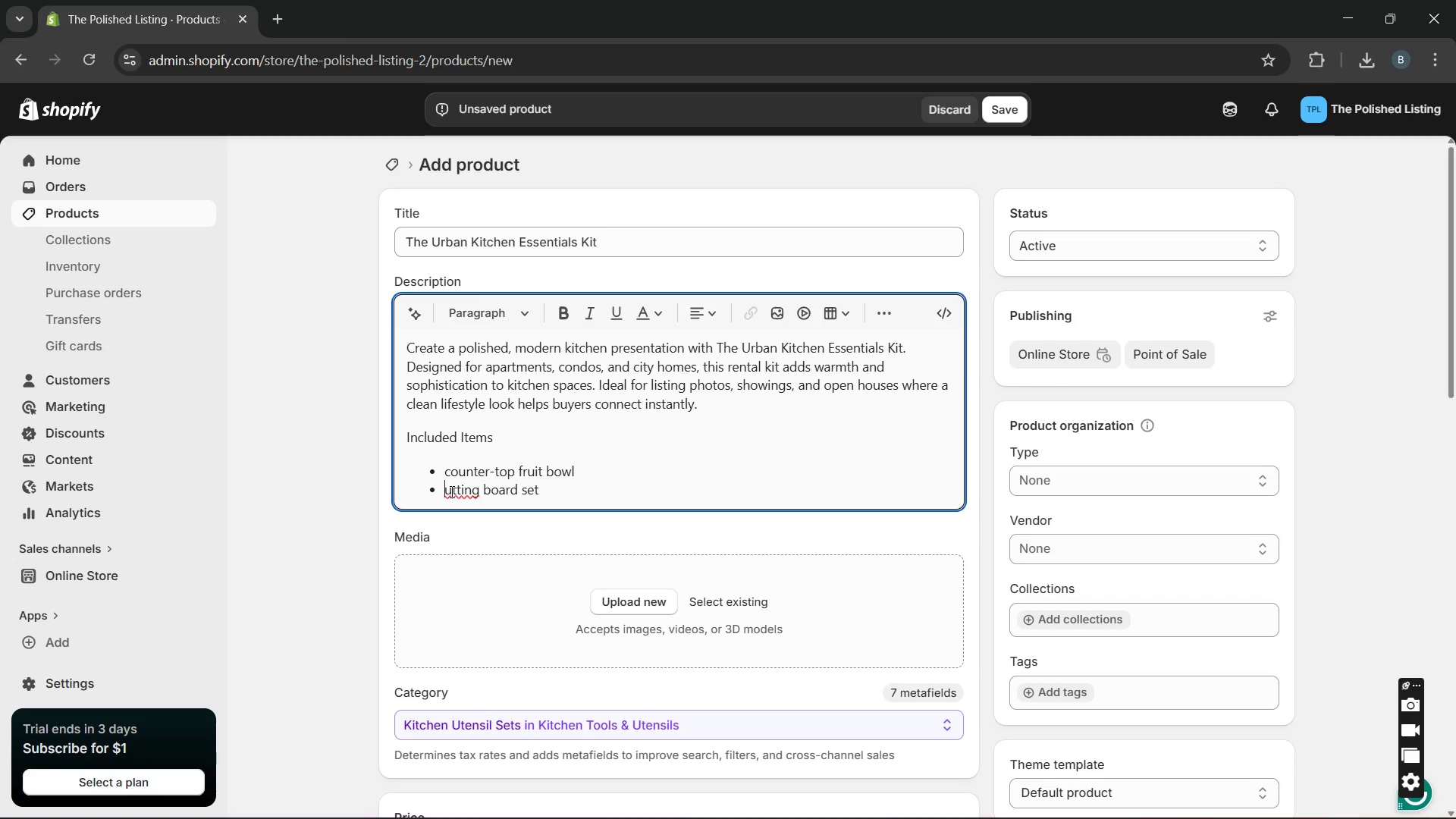 
key(CapsLock)
 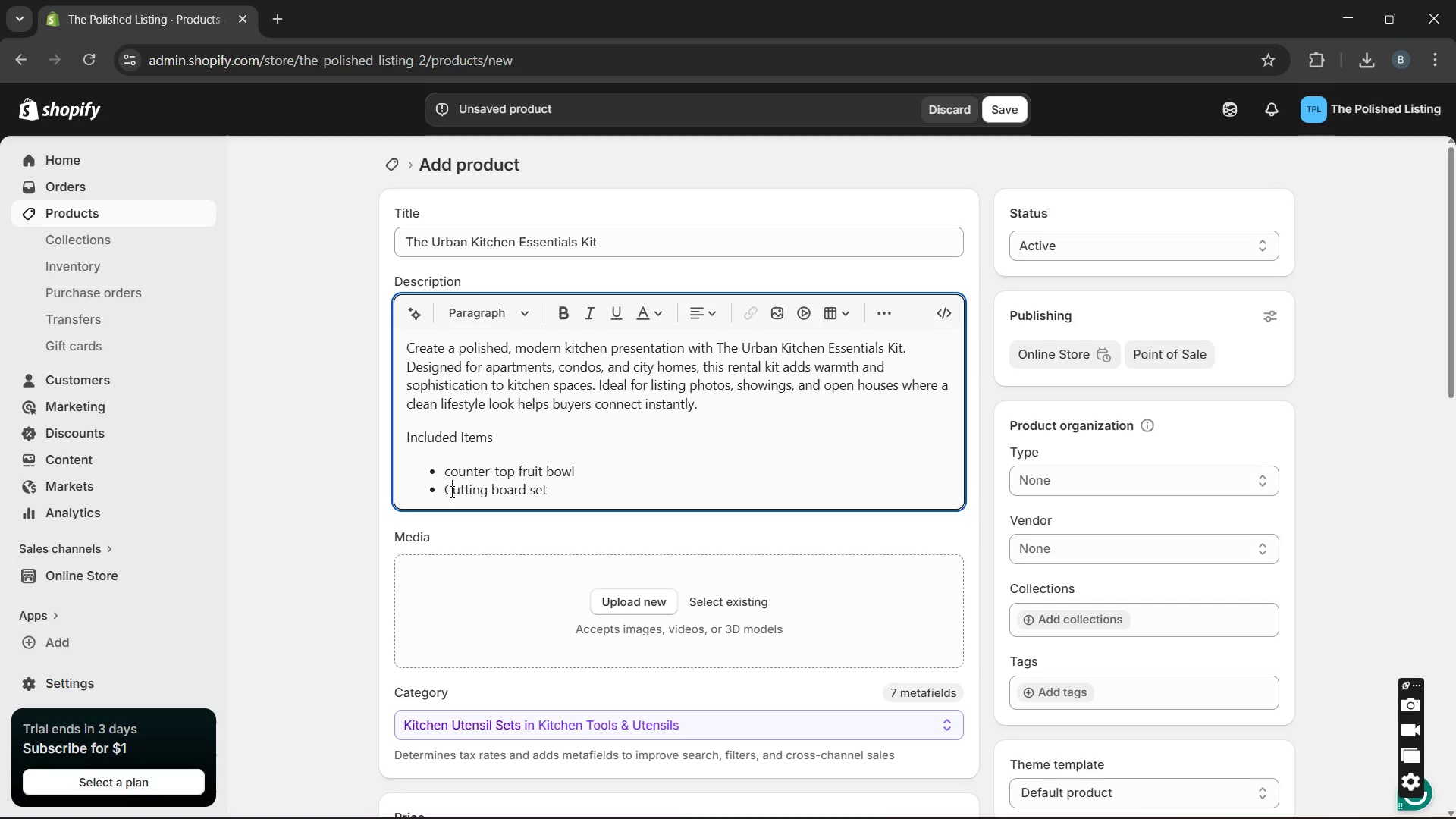 
key(C)
 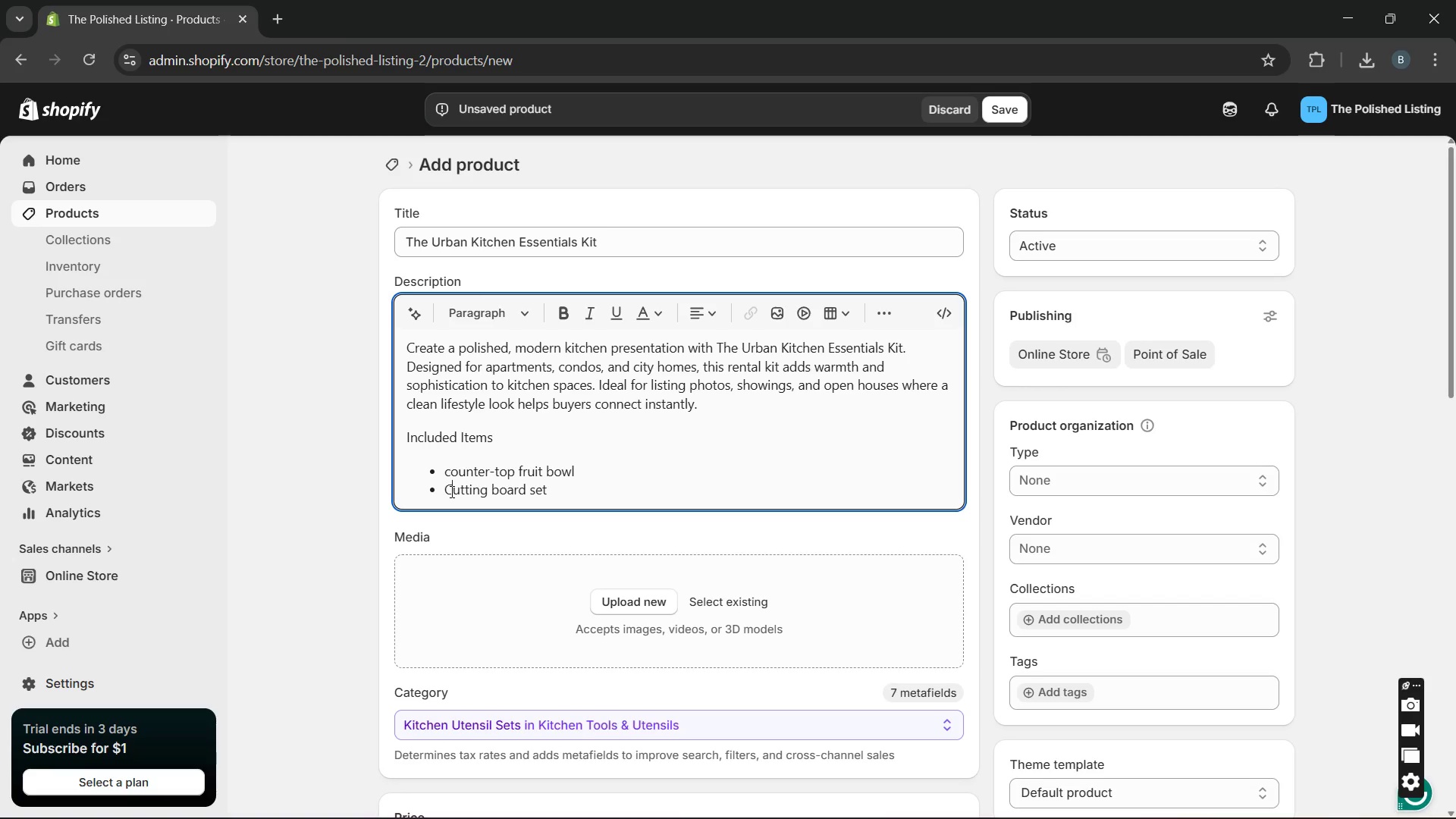 
key(CapsLock)
 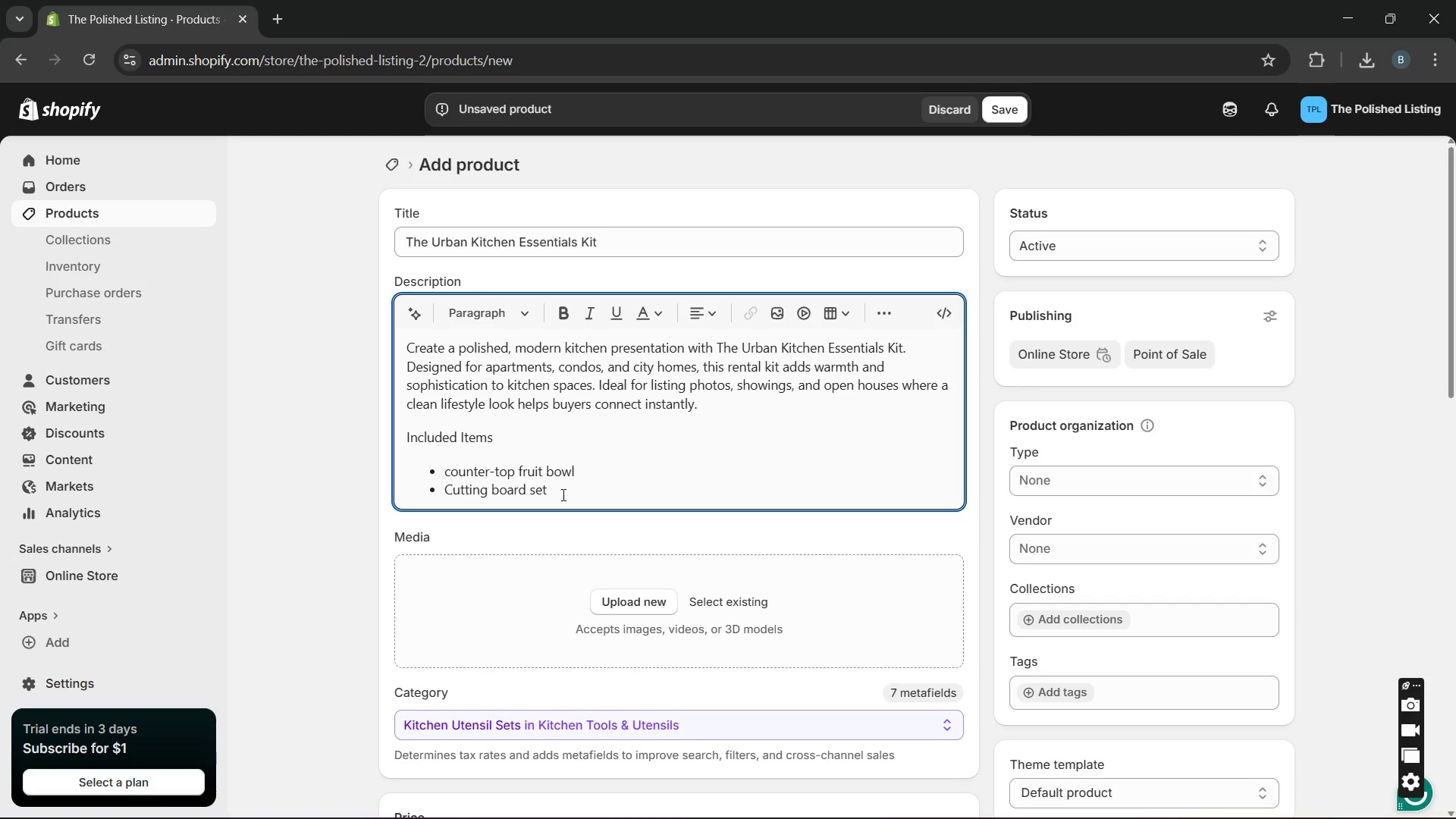 
left_click([562, 494])
 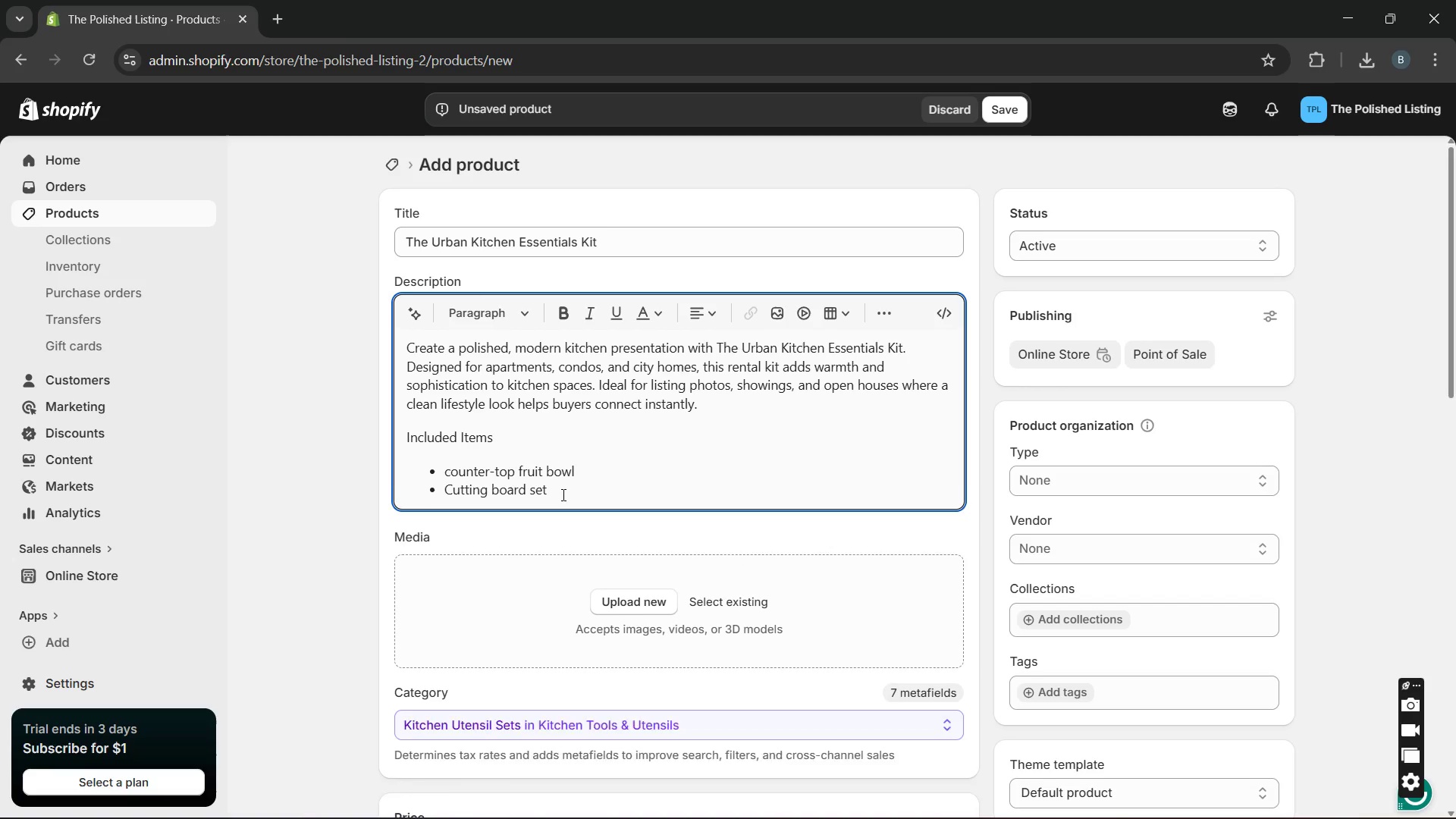 
key(Enter)
 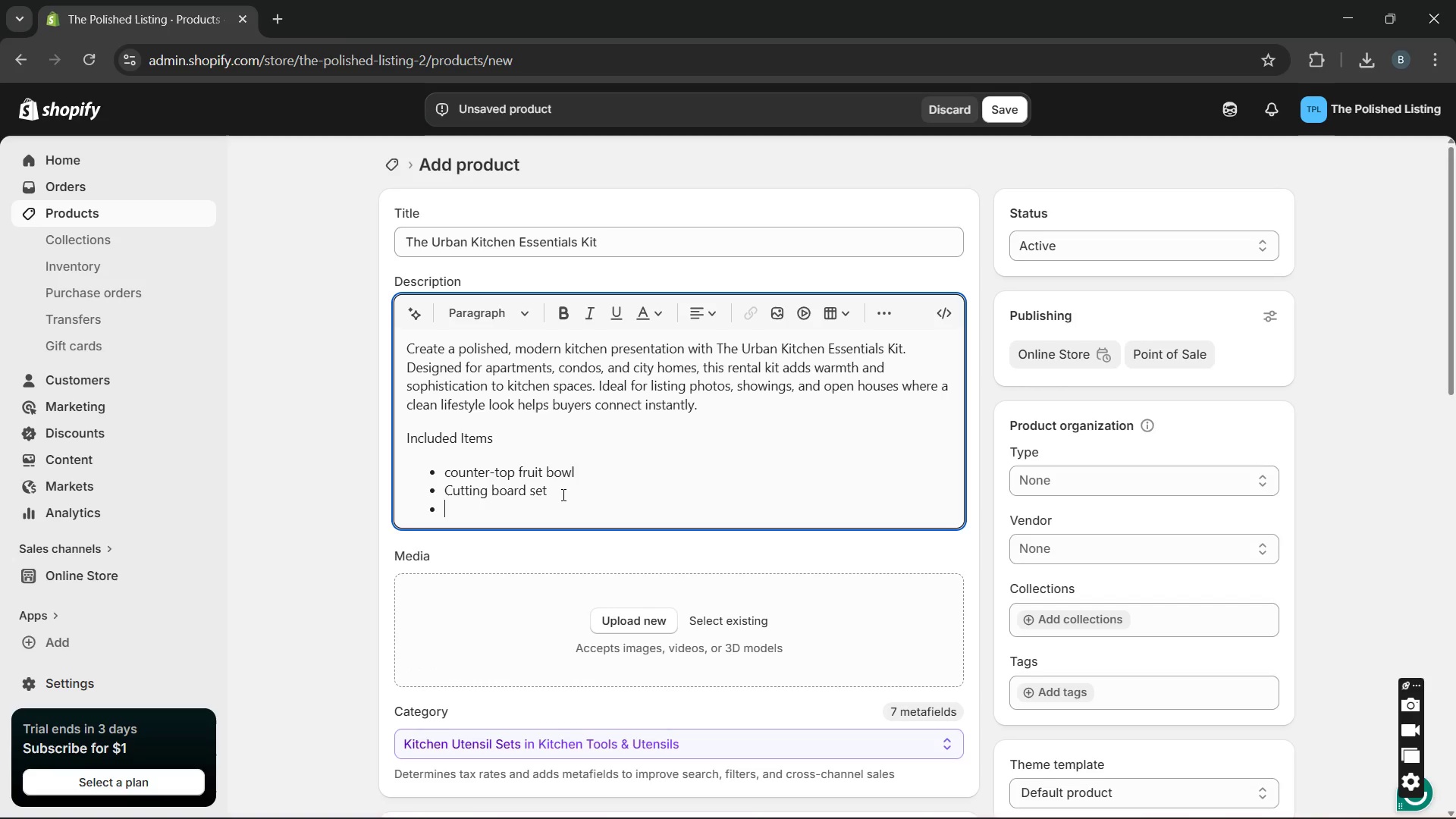 
type(Ceramic jars)
 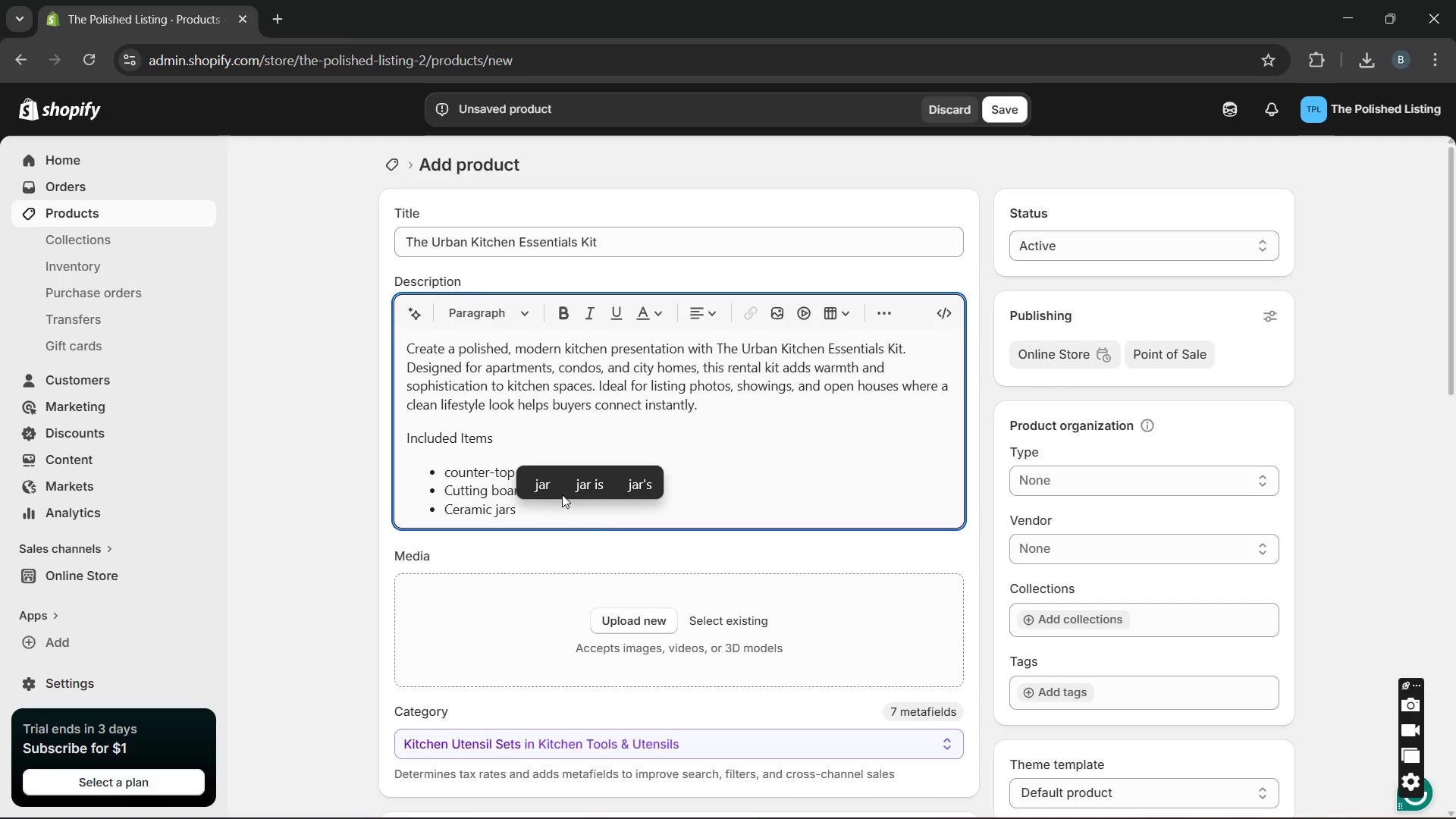 
key(Enter)